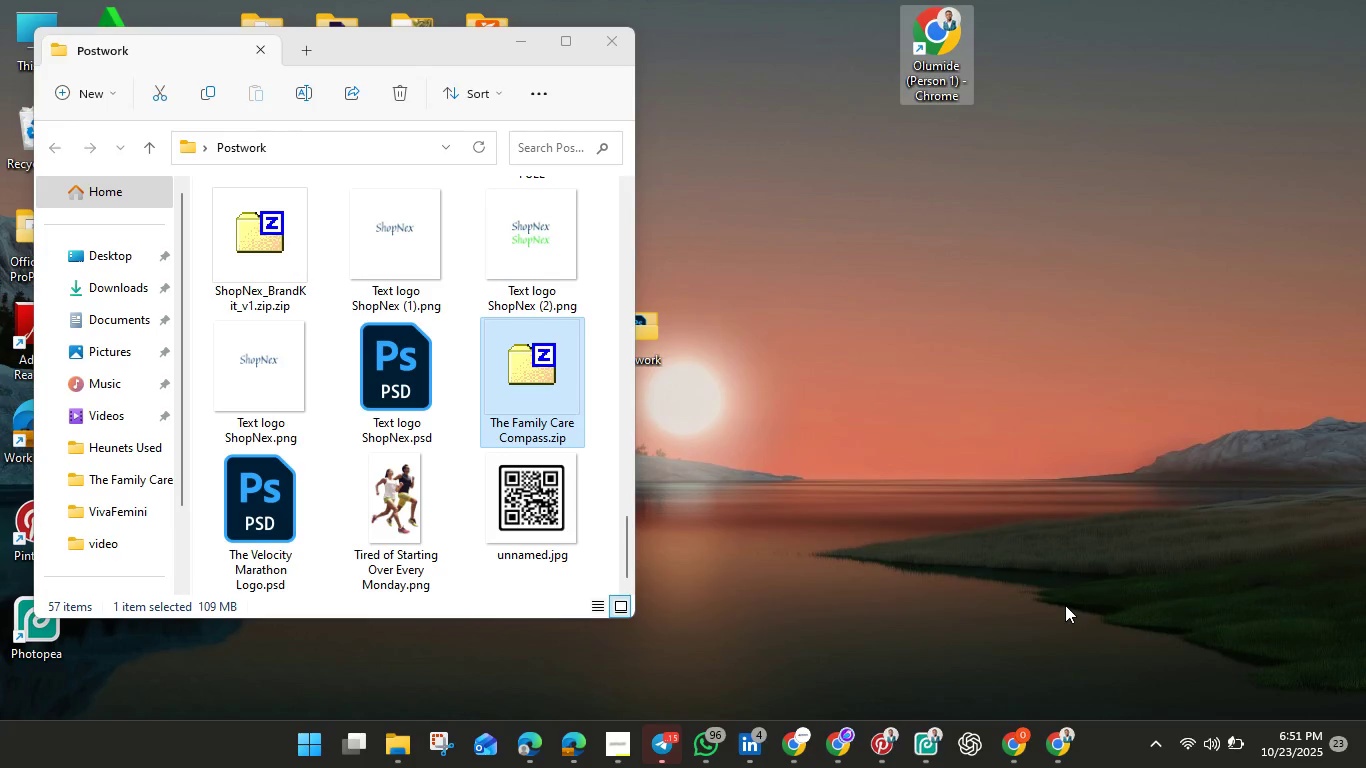 
left_click([1055, 742])
 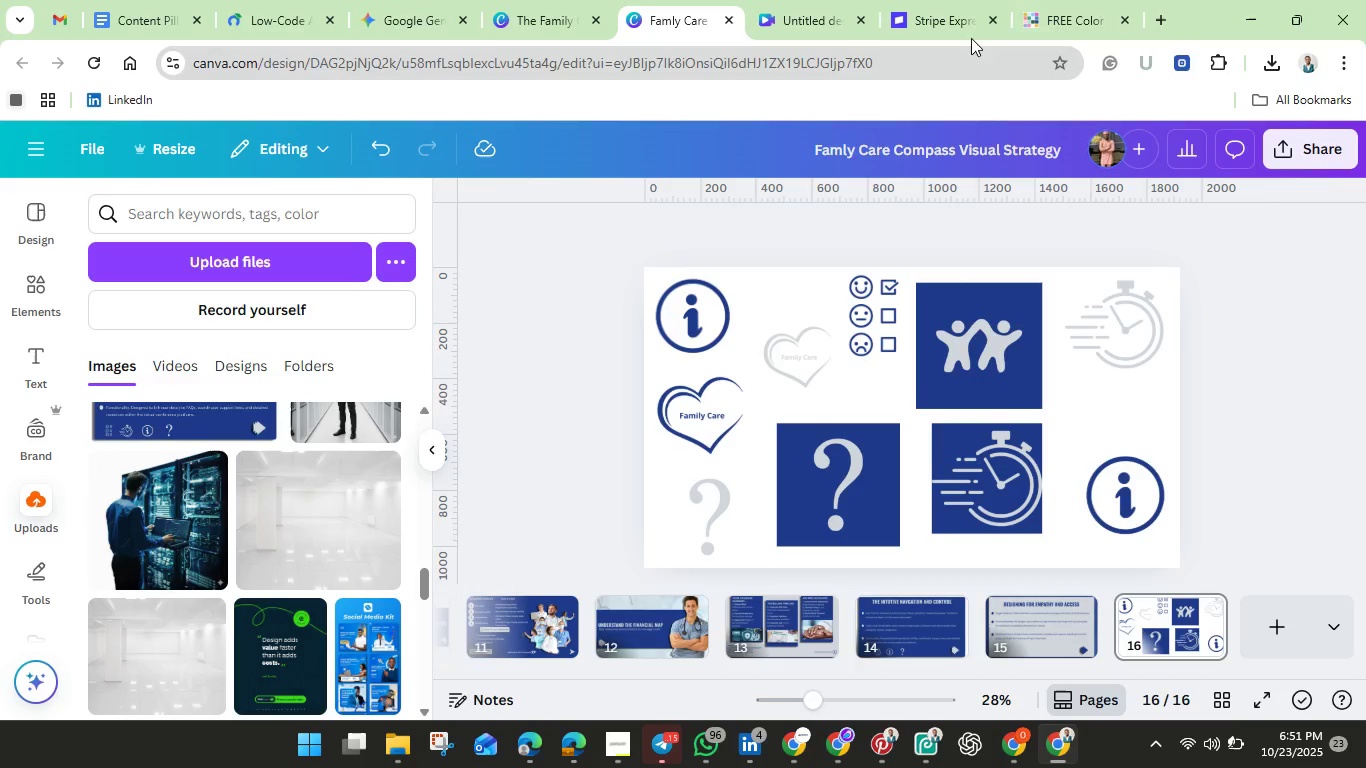 
mouse_move([946, 23])
 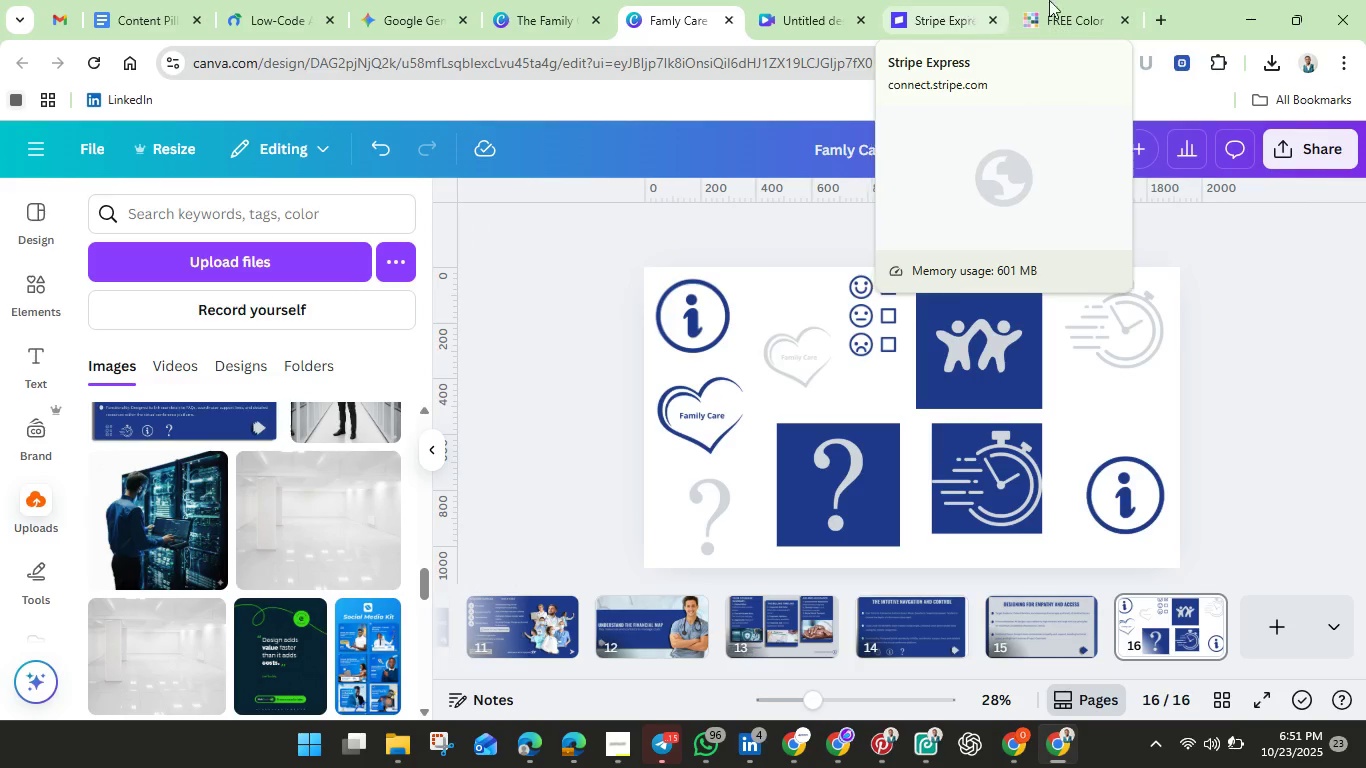 
left_click([1165, 13])
 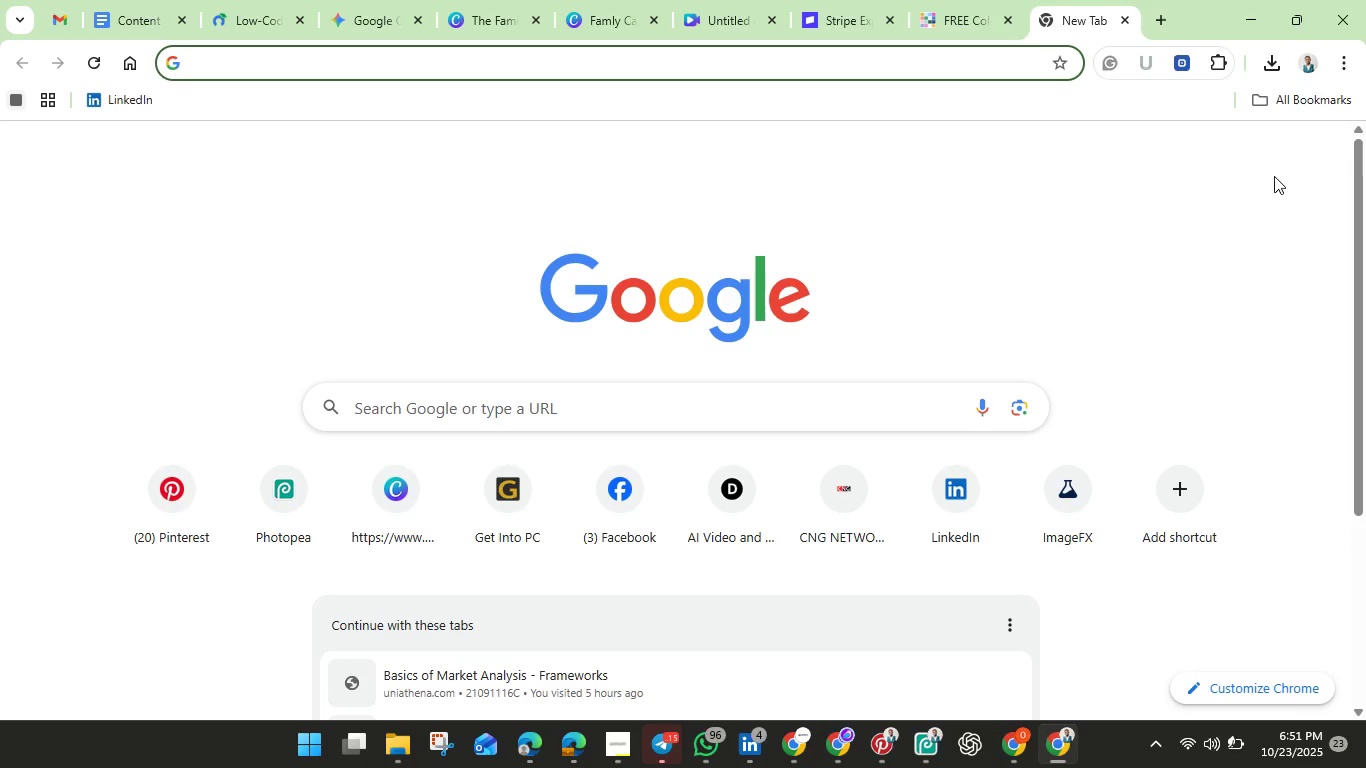 
left_click([1271, 148])
 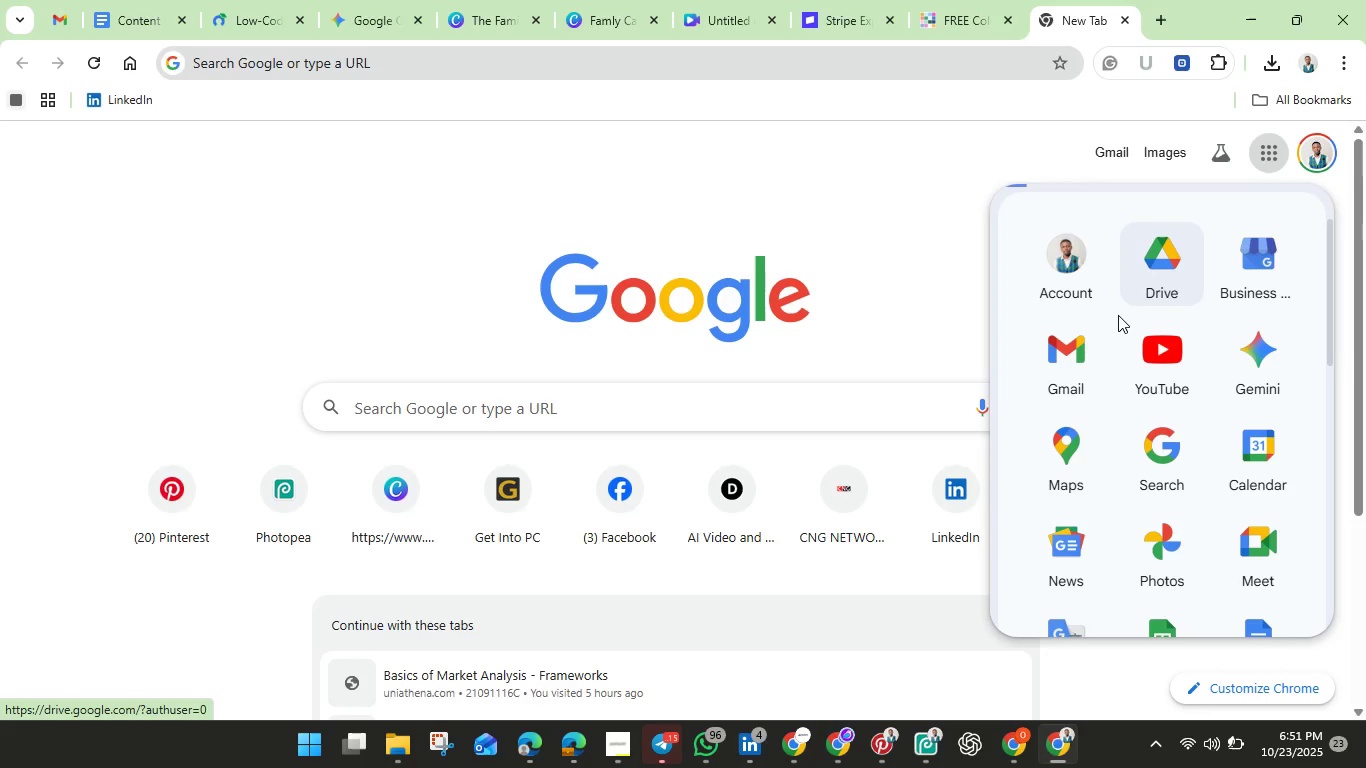 
left_click([1162, 270])
 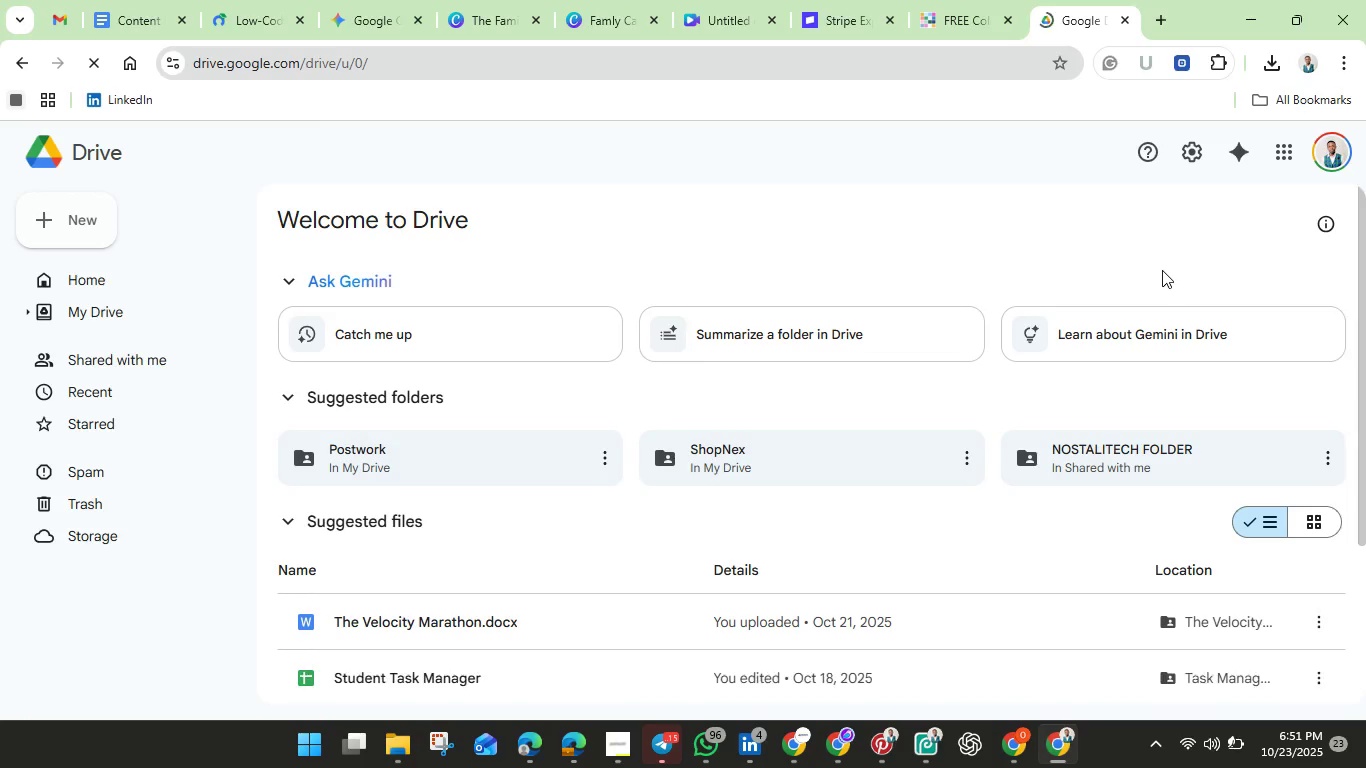 
wait(9.19)
 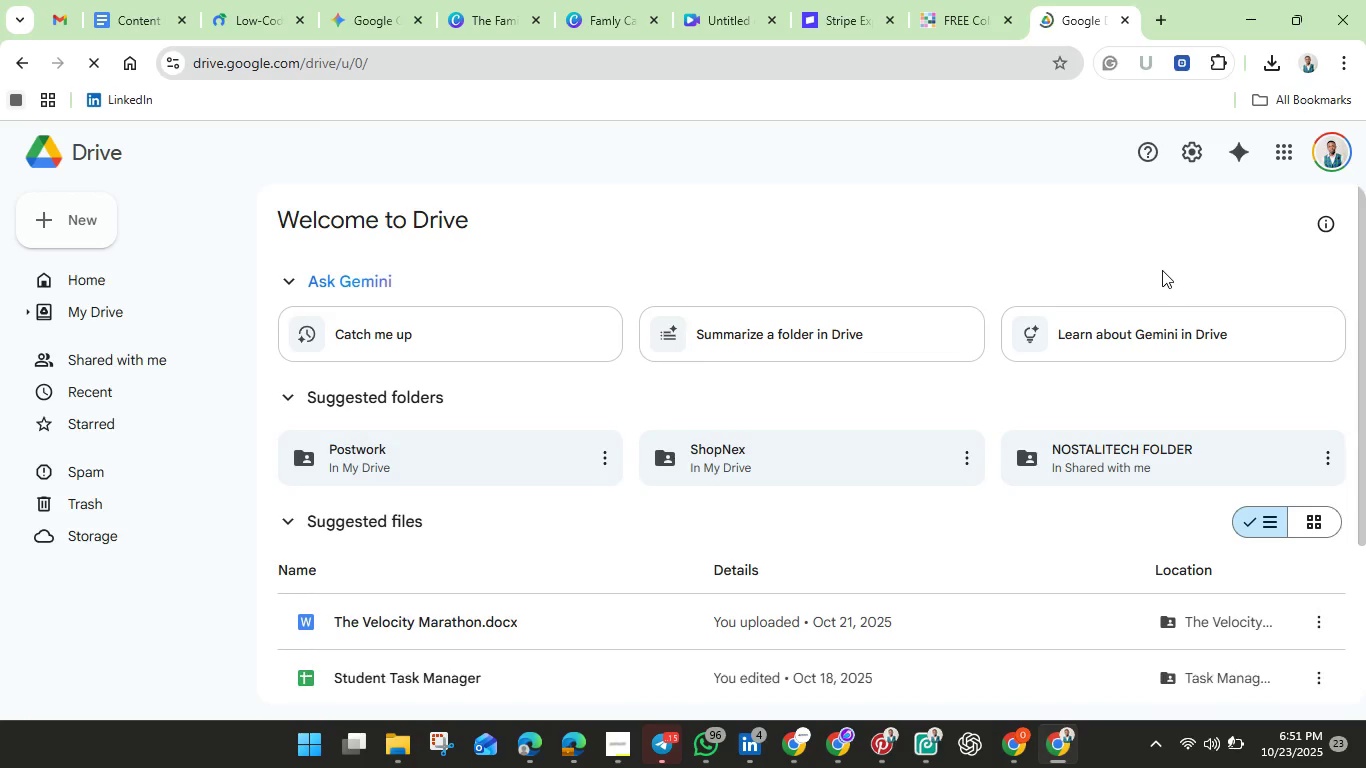 
double_click([481, 471])
 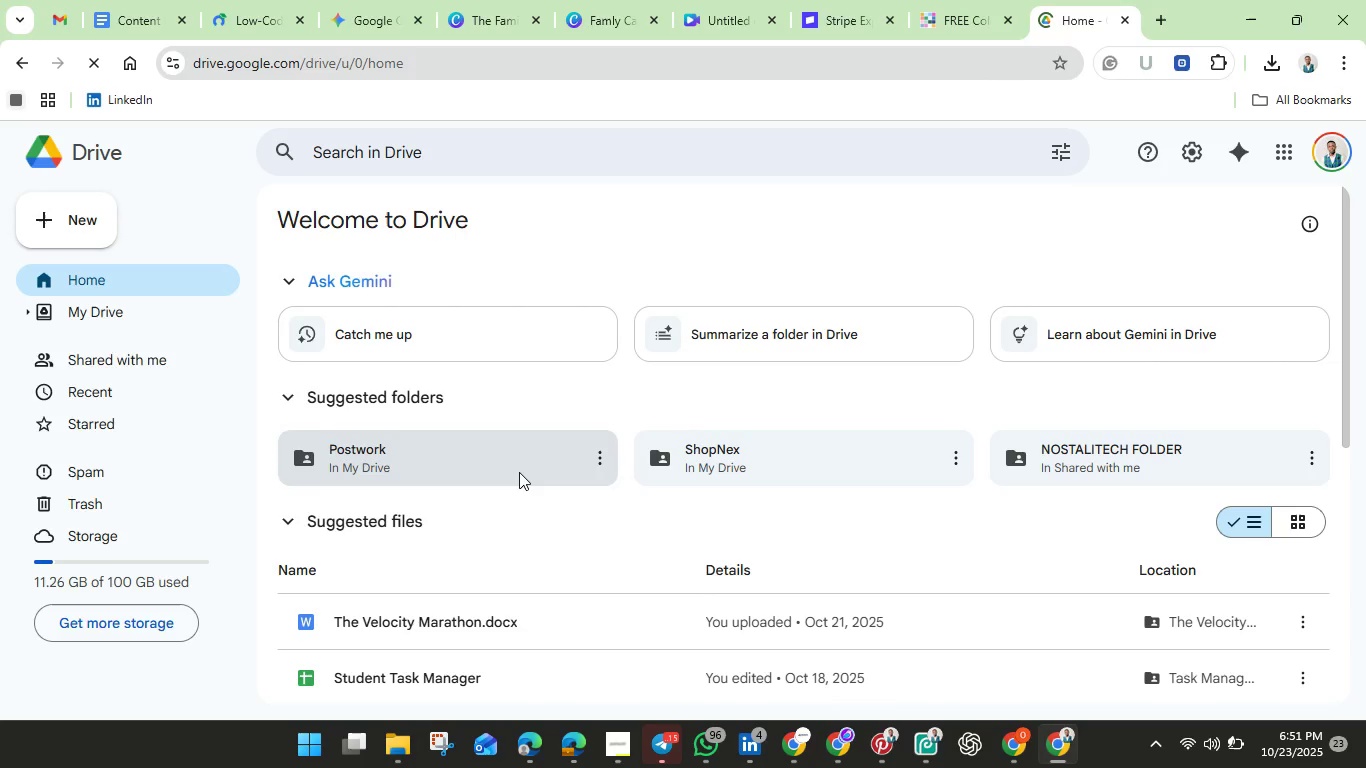 
wait(5.85)
 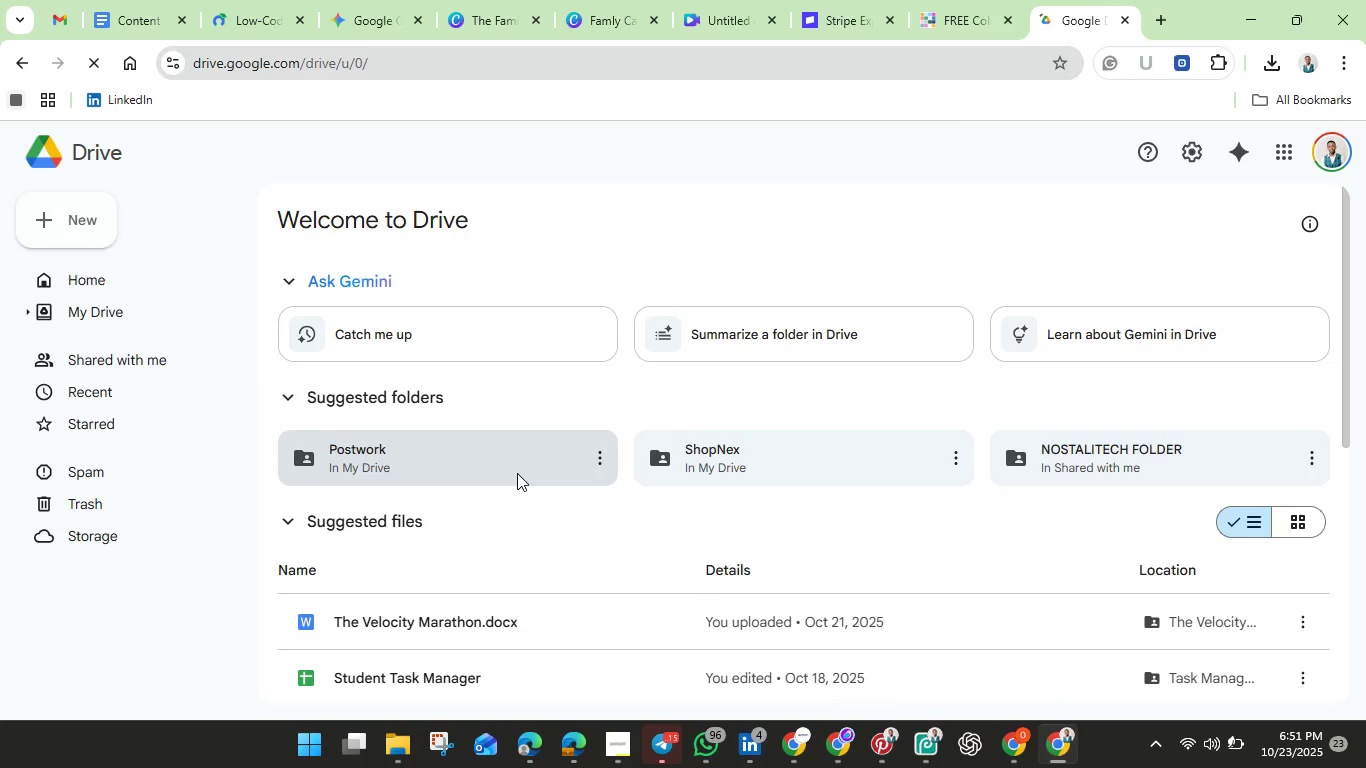 
scroll: coordinate [530, 532], scroll_direction: down, amount: 12.0
 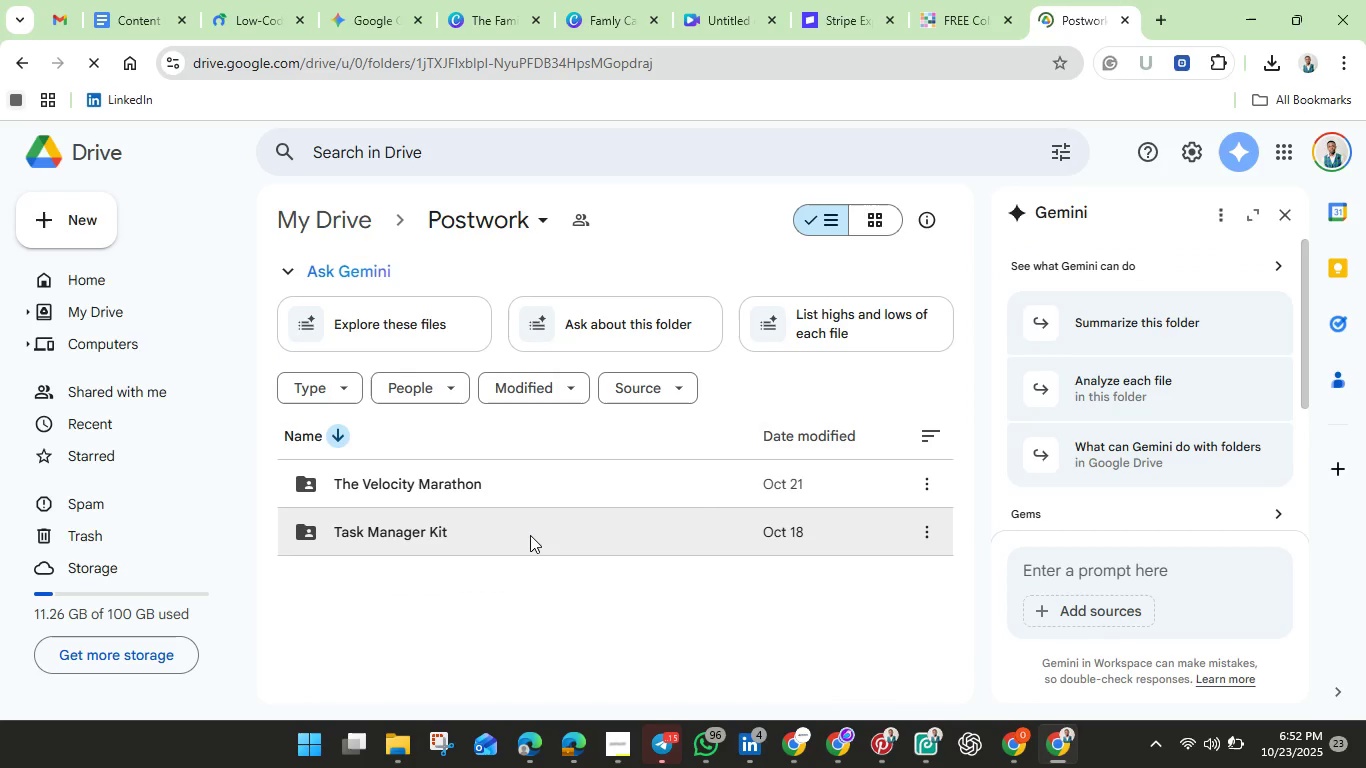 
wait(10.45)
 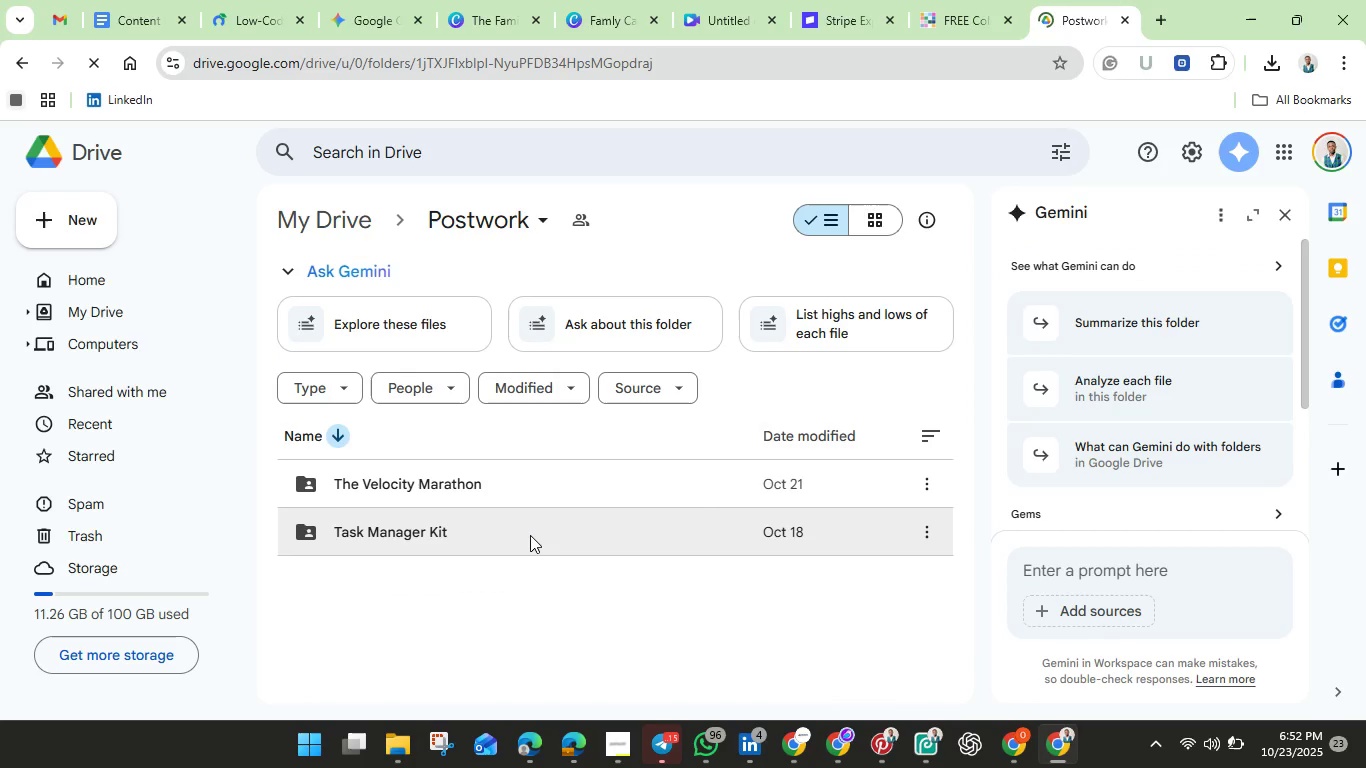 
left_click([64, 219])
 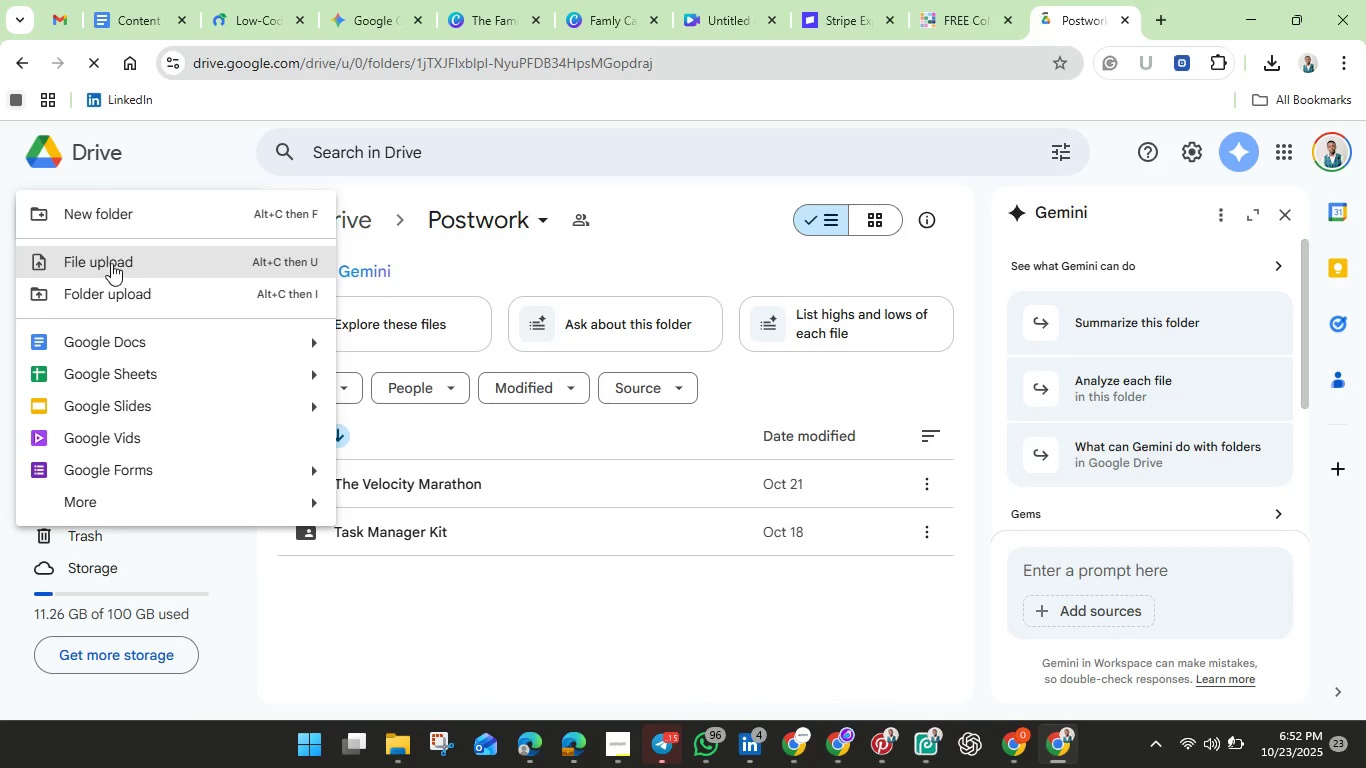 
wait(6.53)
 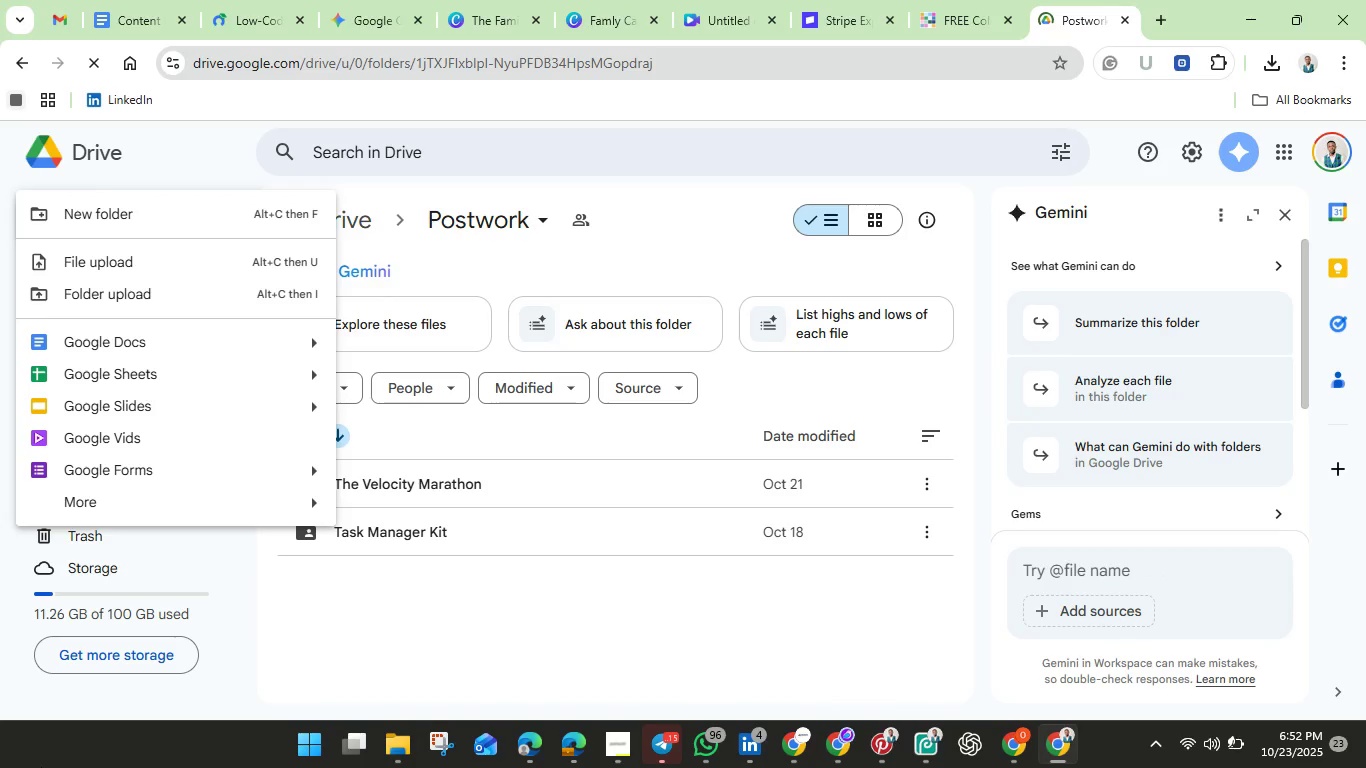 
left_click([109, 288])
 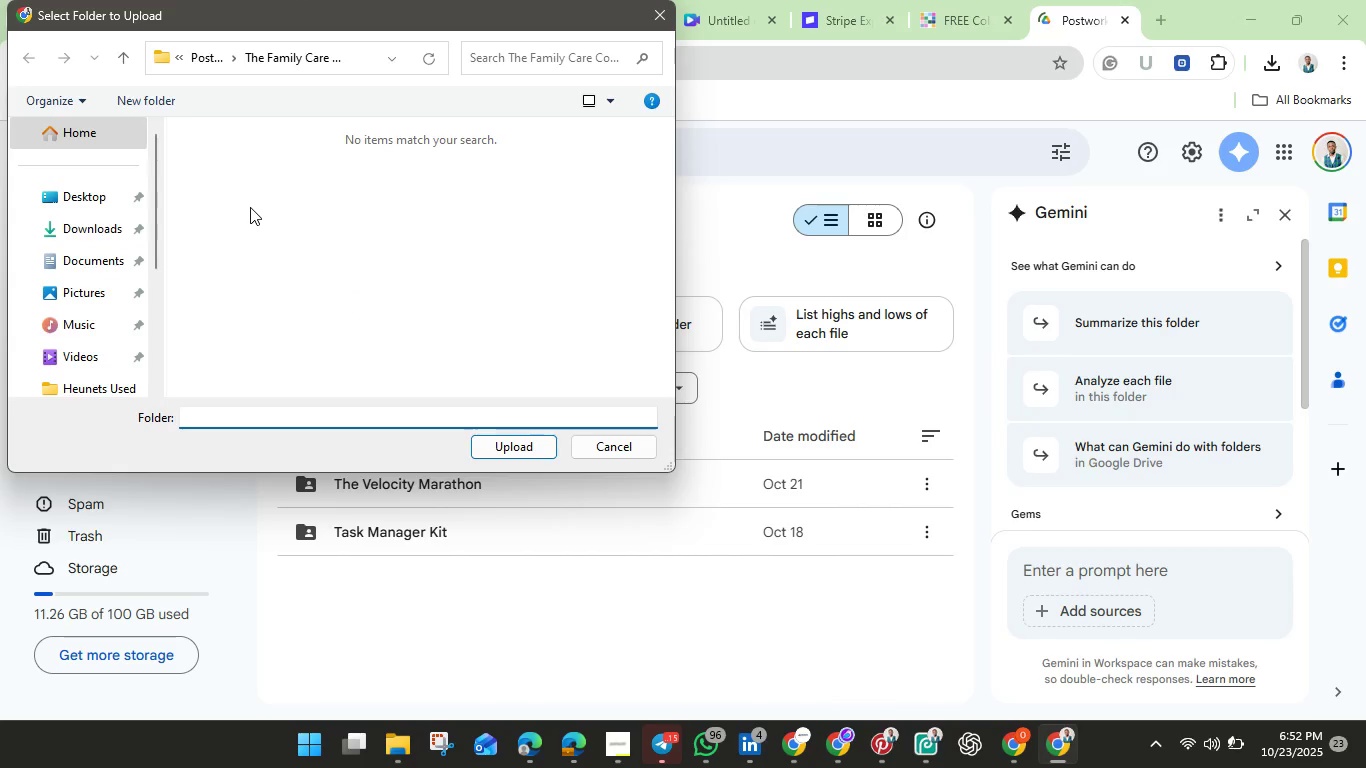 
wait(6.92)
 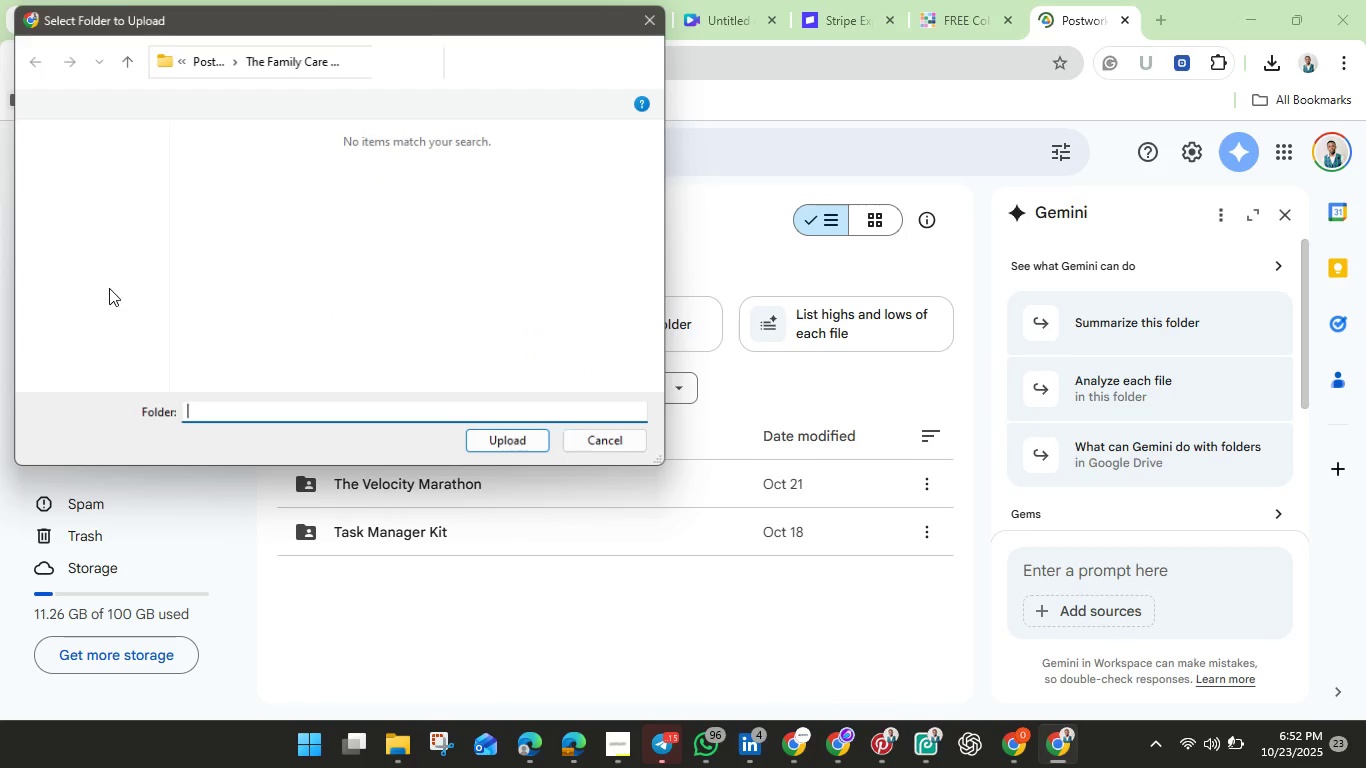 
left_click([86, 195])
 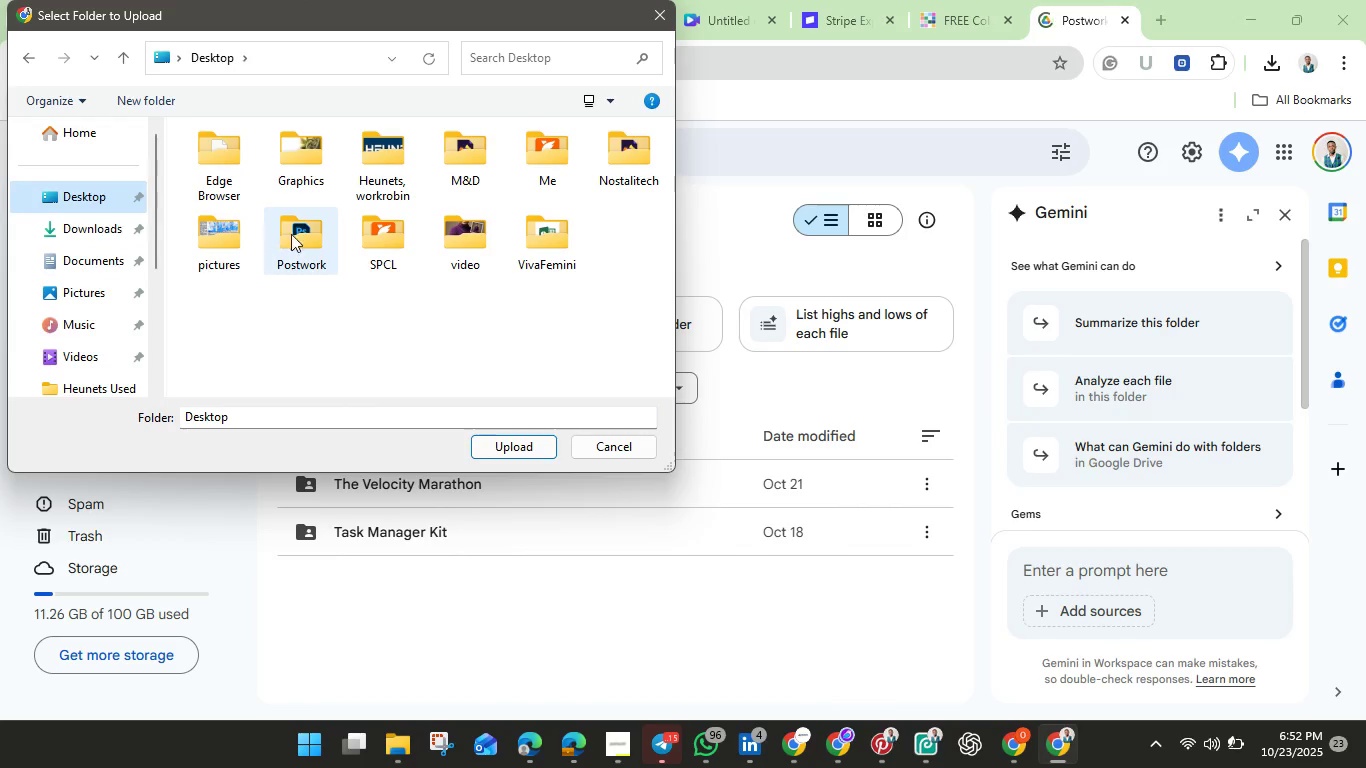 
double_click([307, 235])
 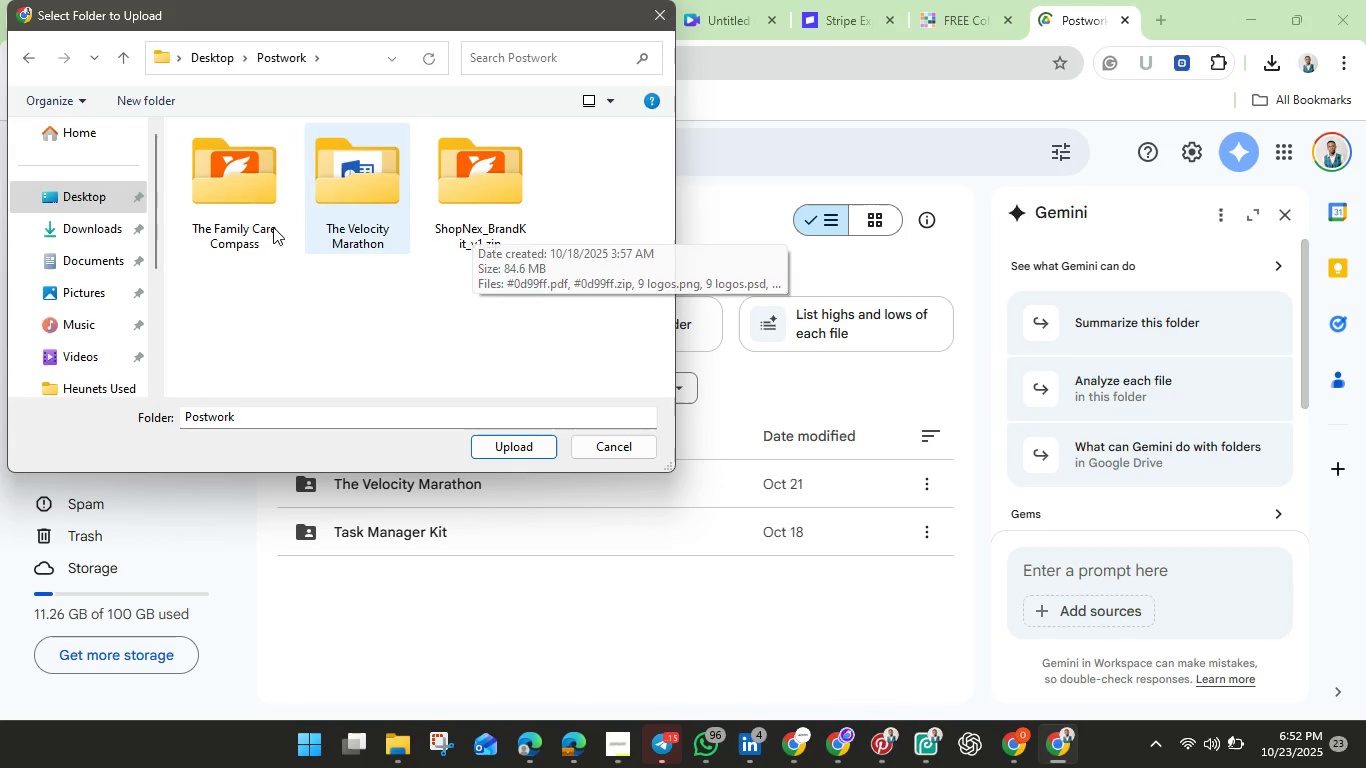 
wait(5.79)
 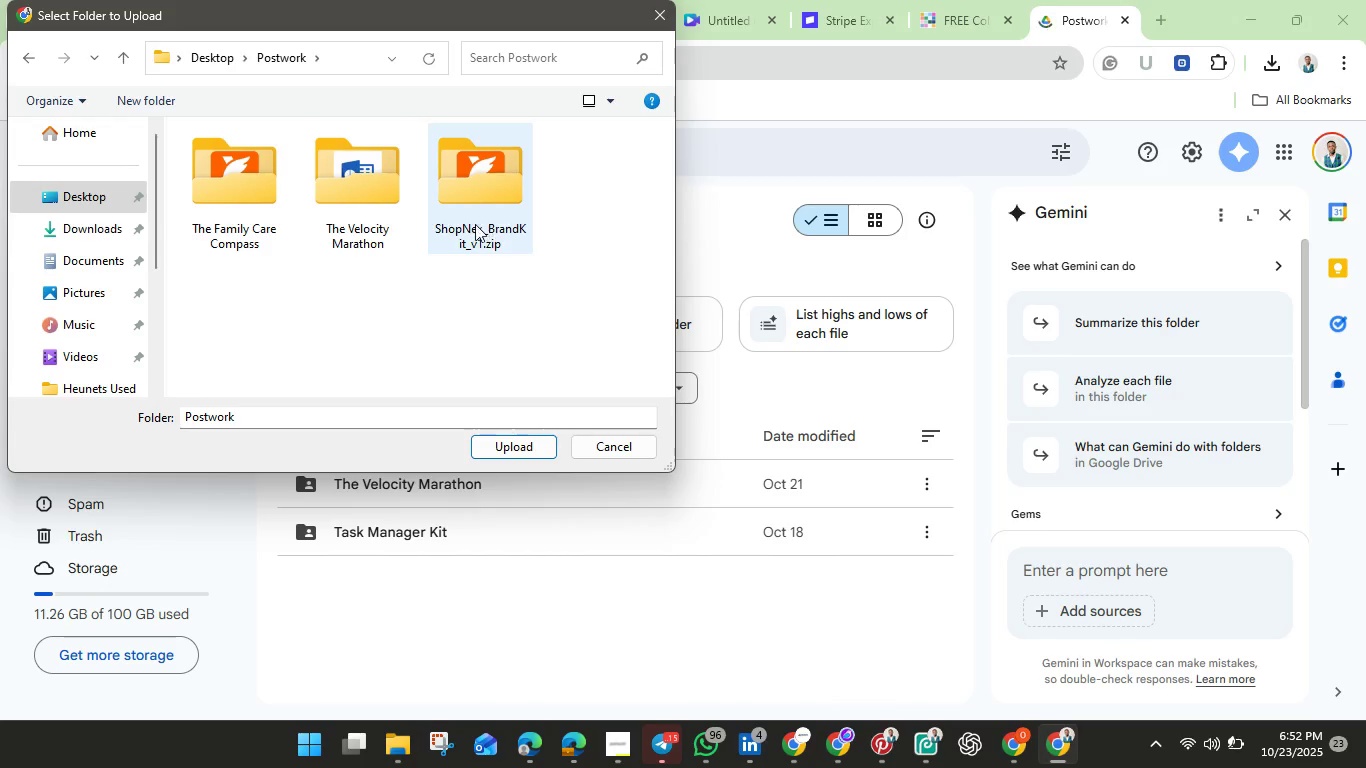 
double_click([213, 209])
 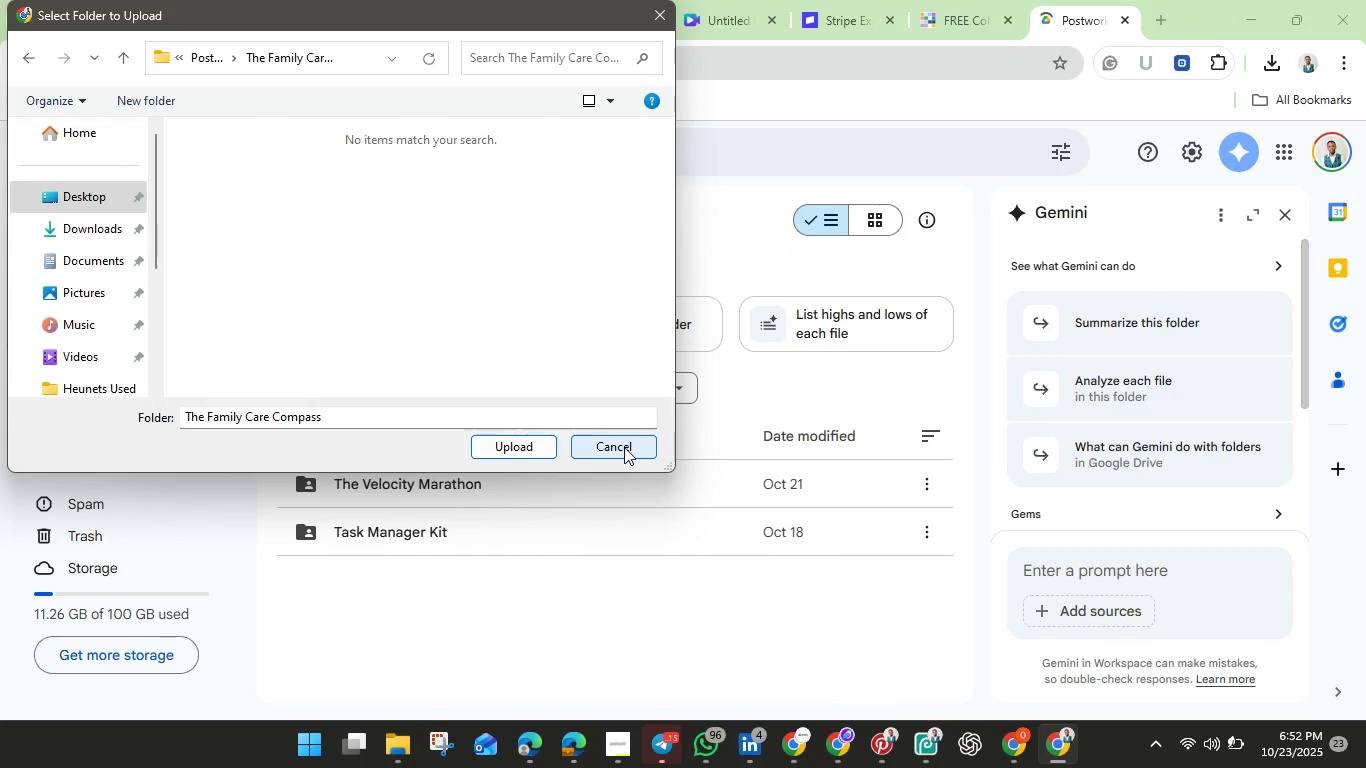 
wait(5.94)
 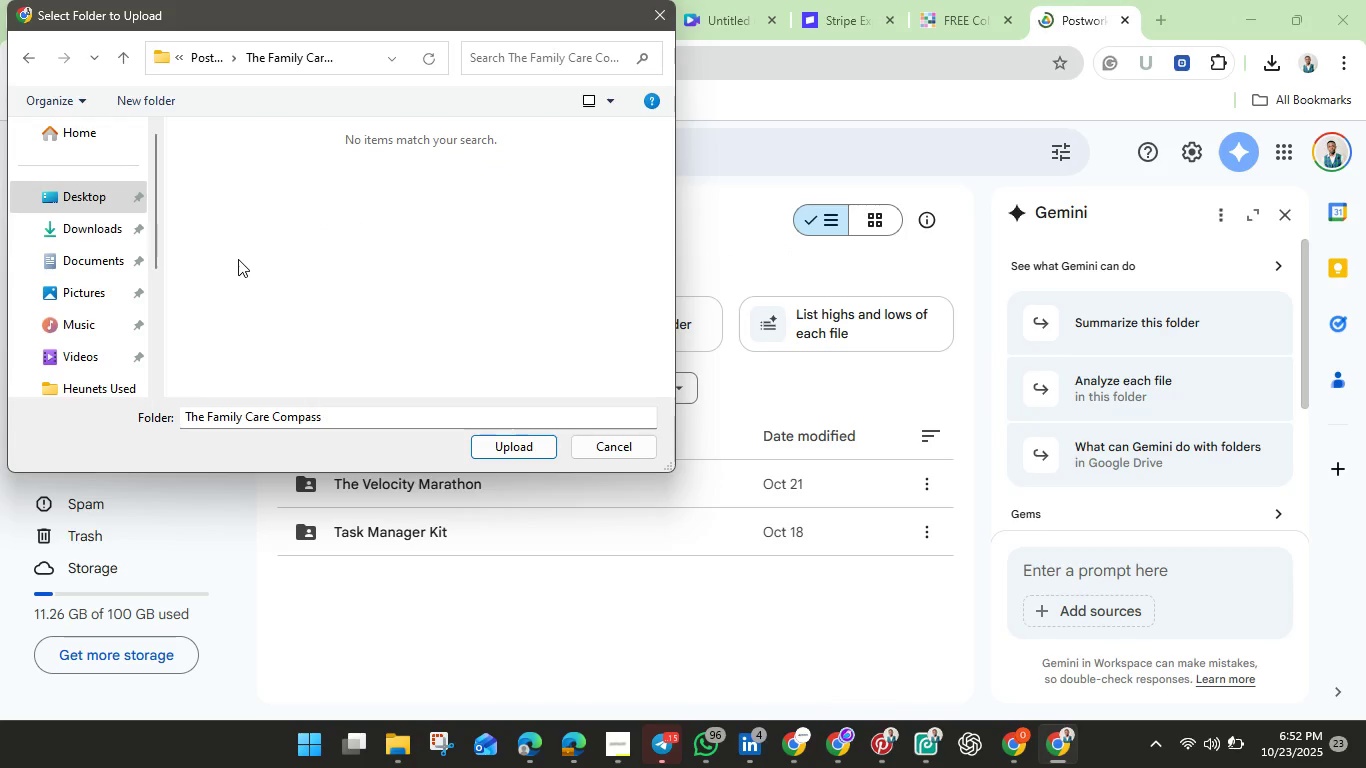 
left_click([624, 447])
 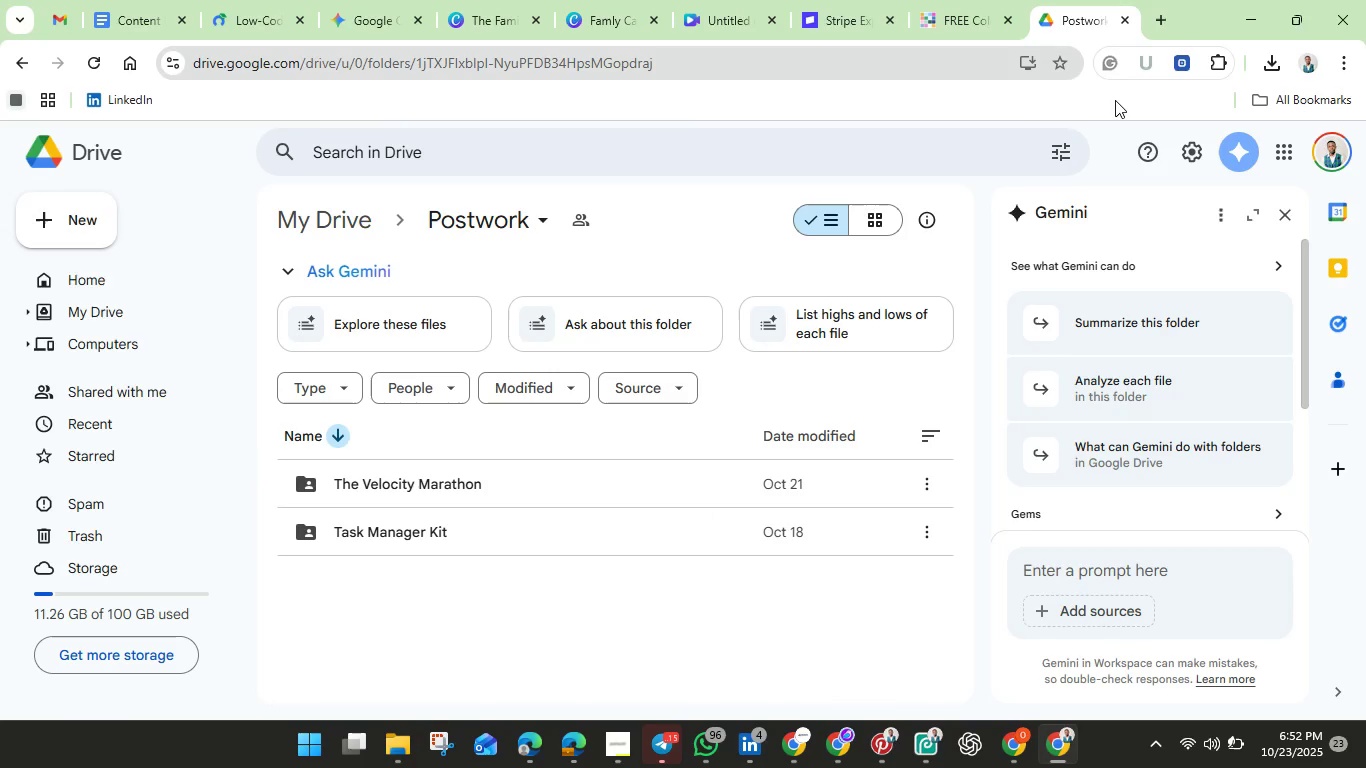 
wait(11.01)
 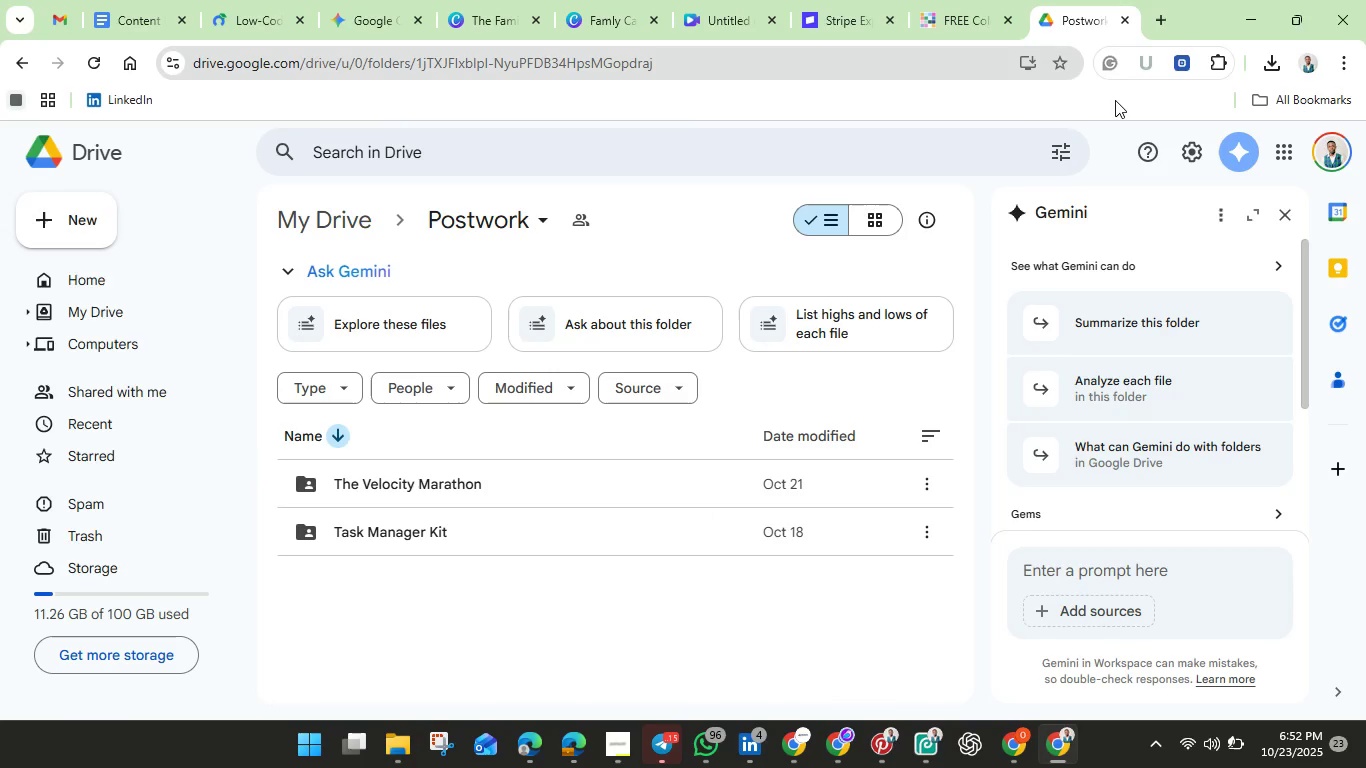 
left_click([396, 752])
 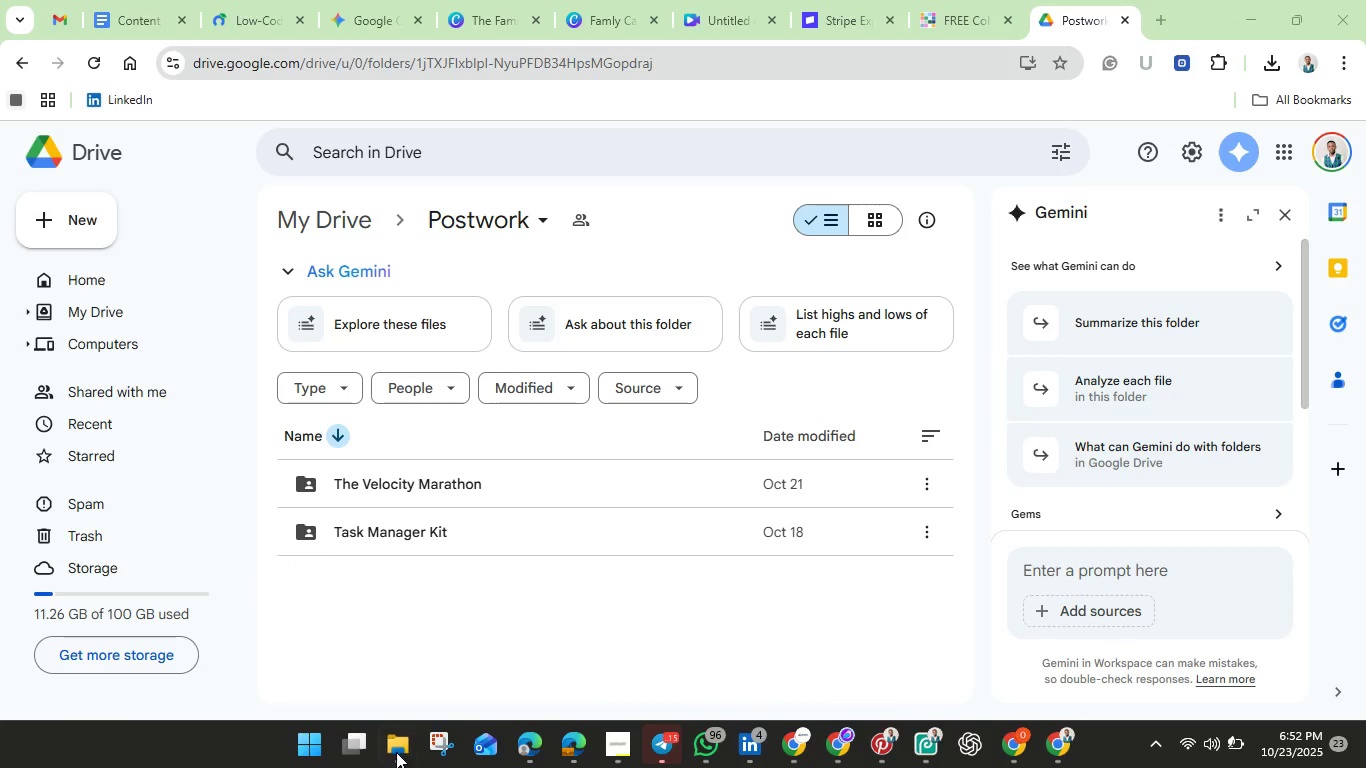 
left_click([396, 752])
 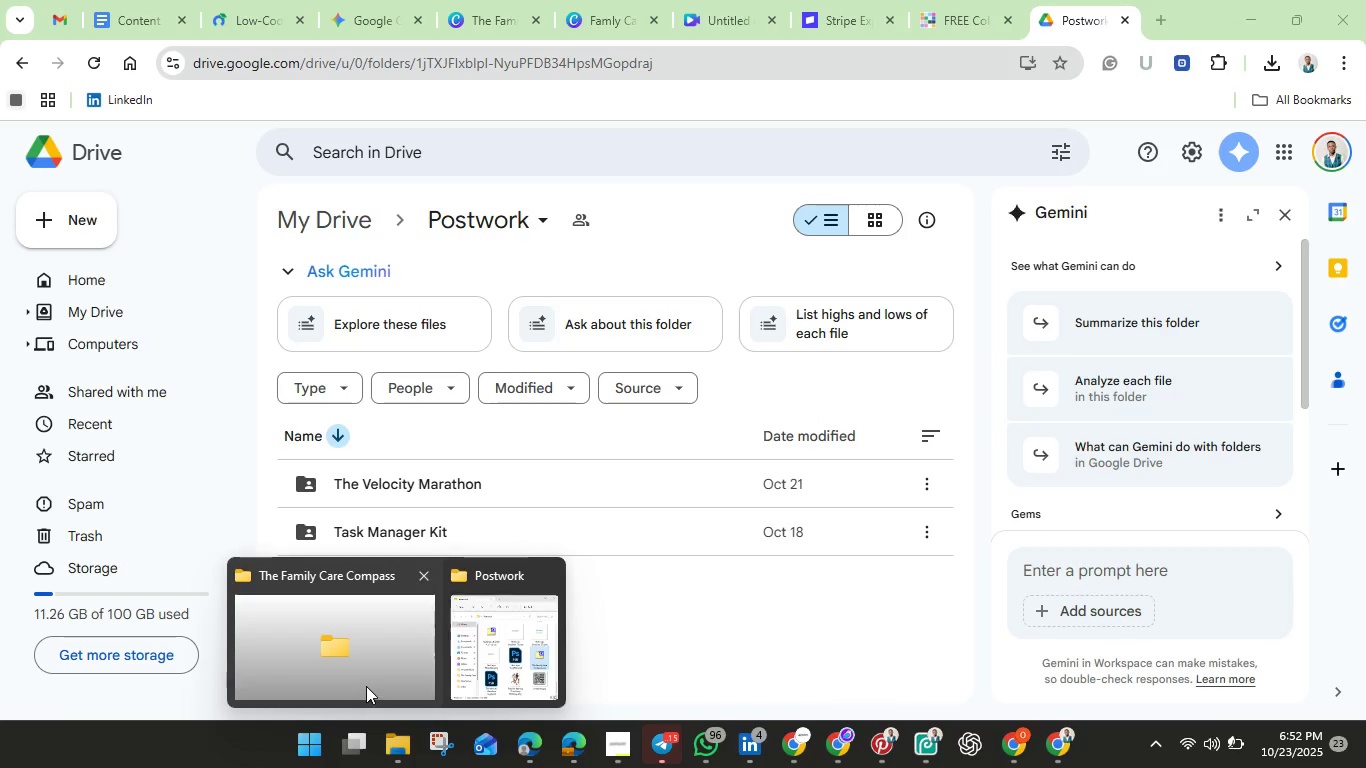 
left_click([366, 686])
 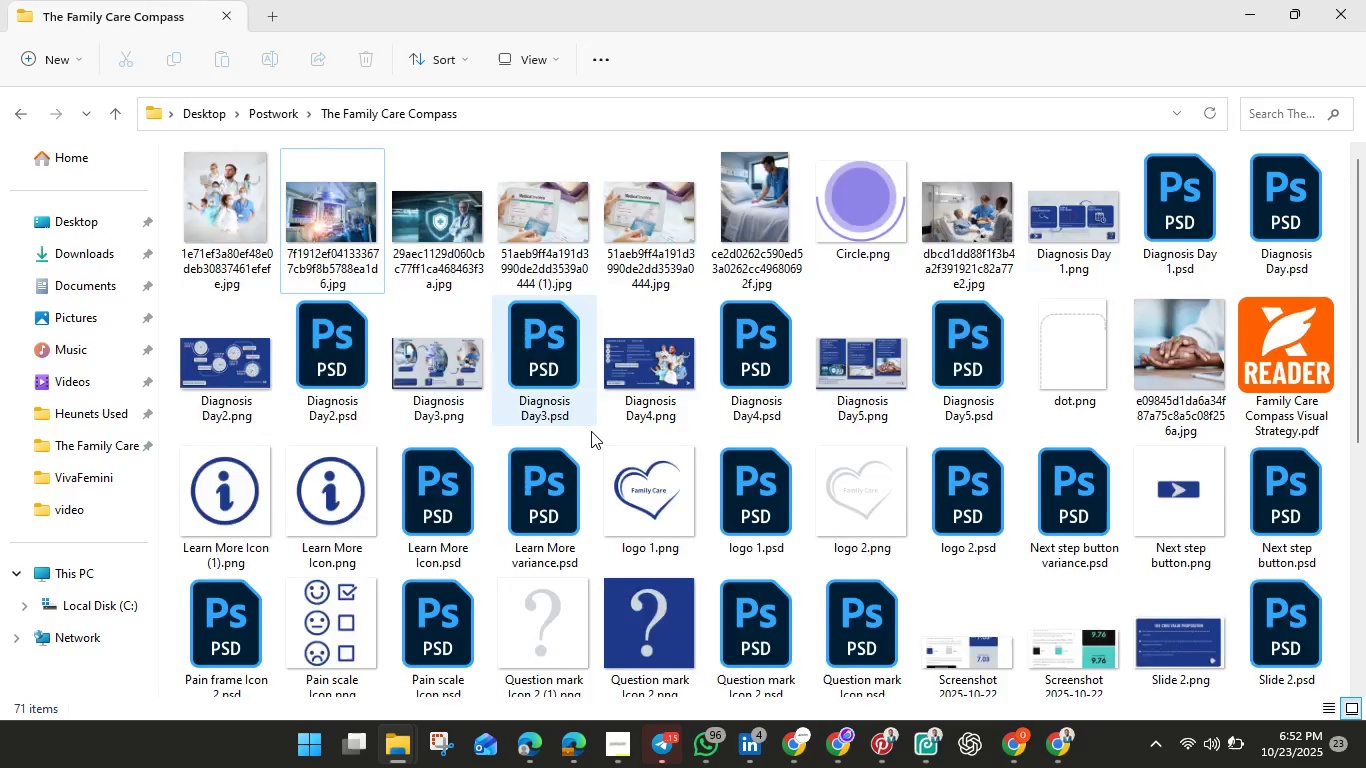 
scroll: coordinate [595, 443], scroll_direction: down, amount: 9.0
 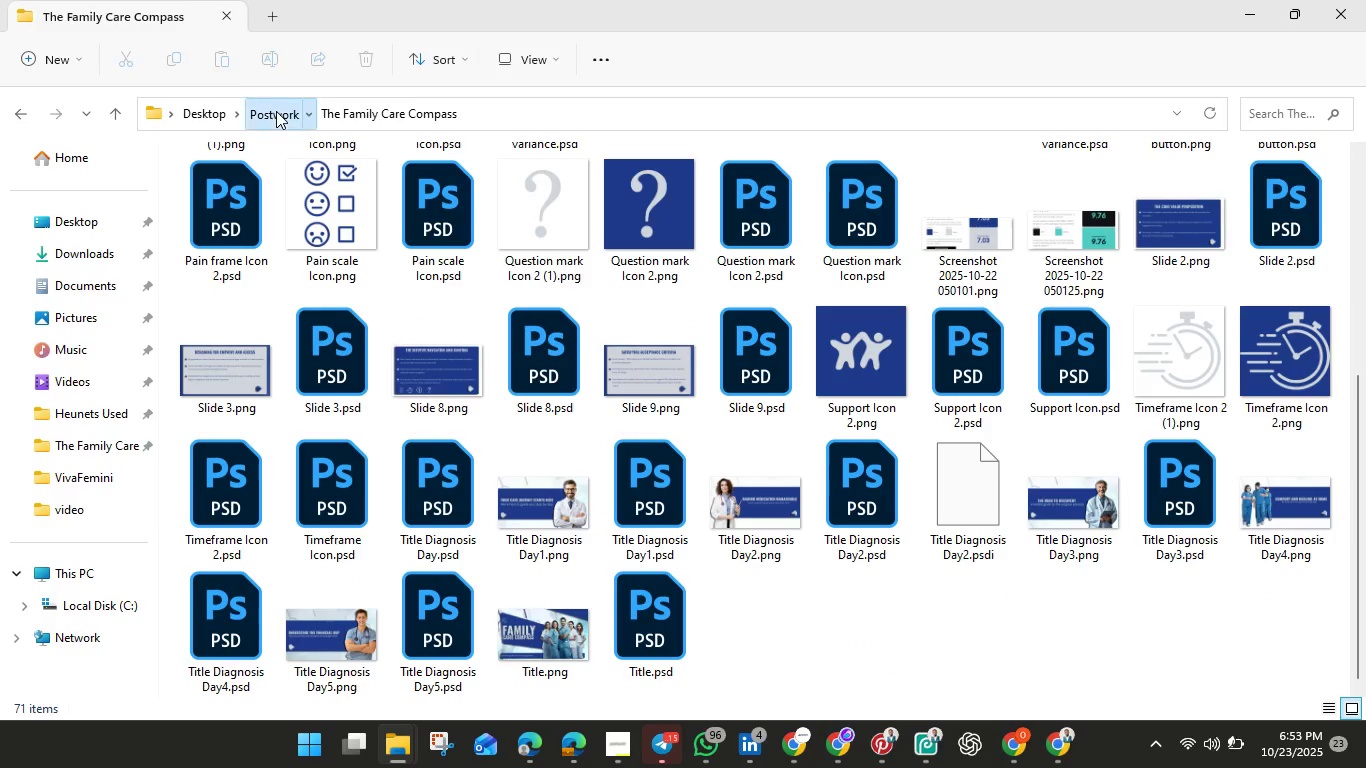 
left_click([276, 111])
 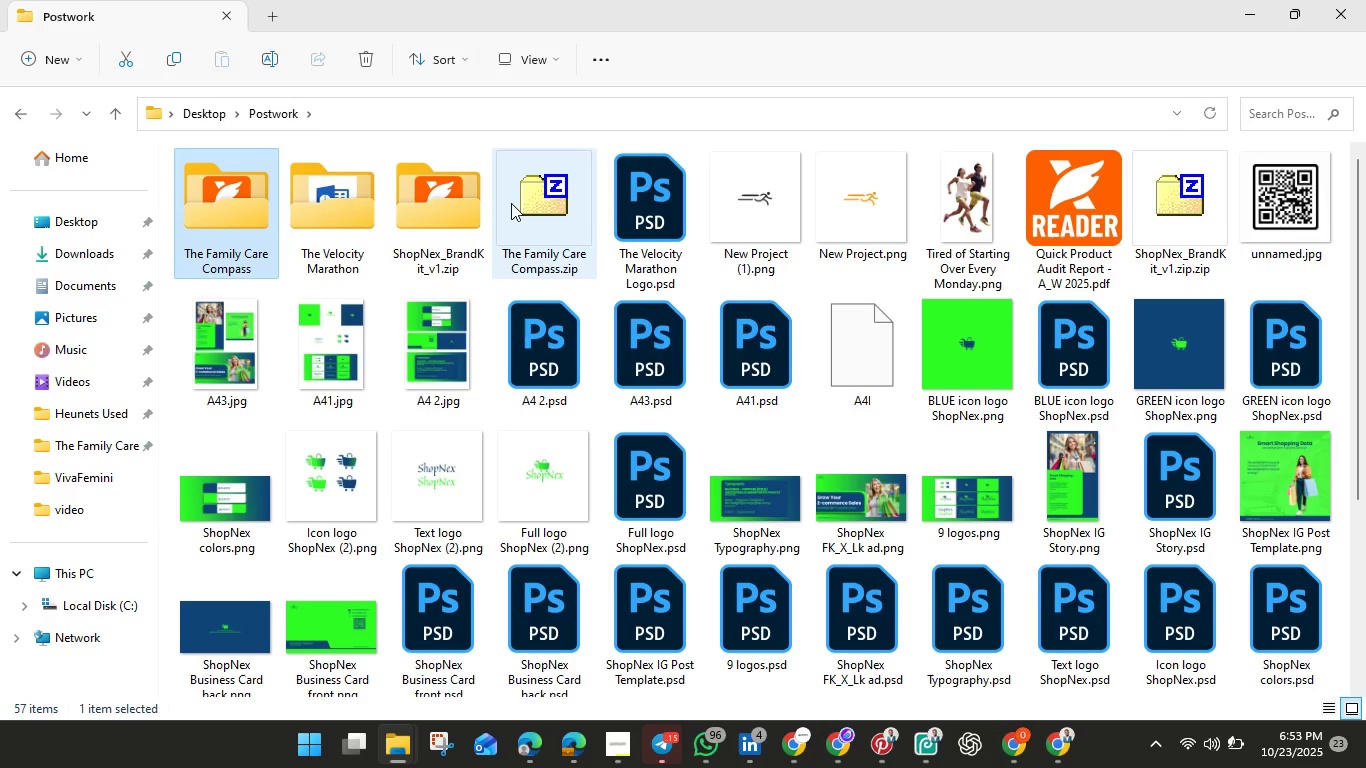 
left_click([522, 218])
 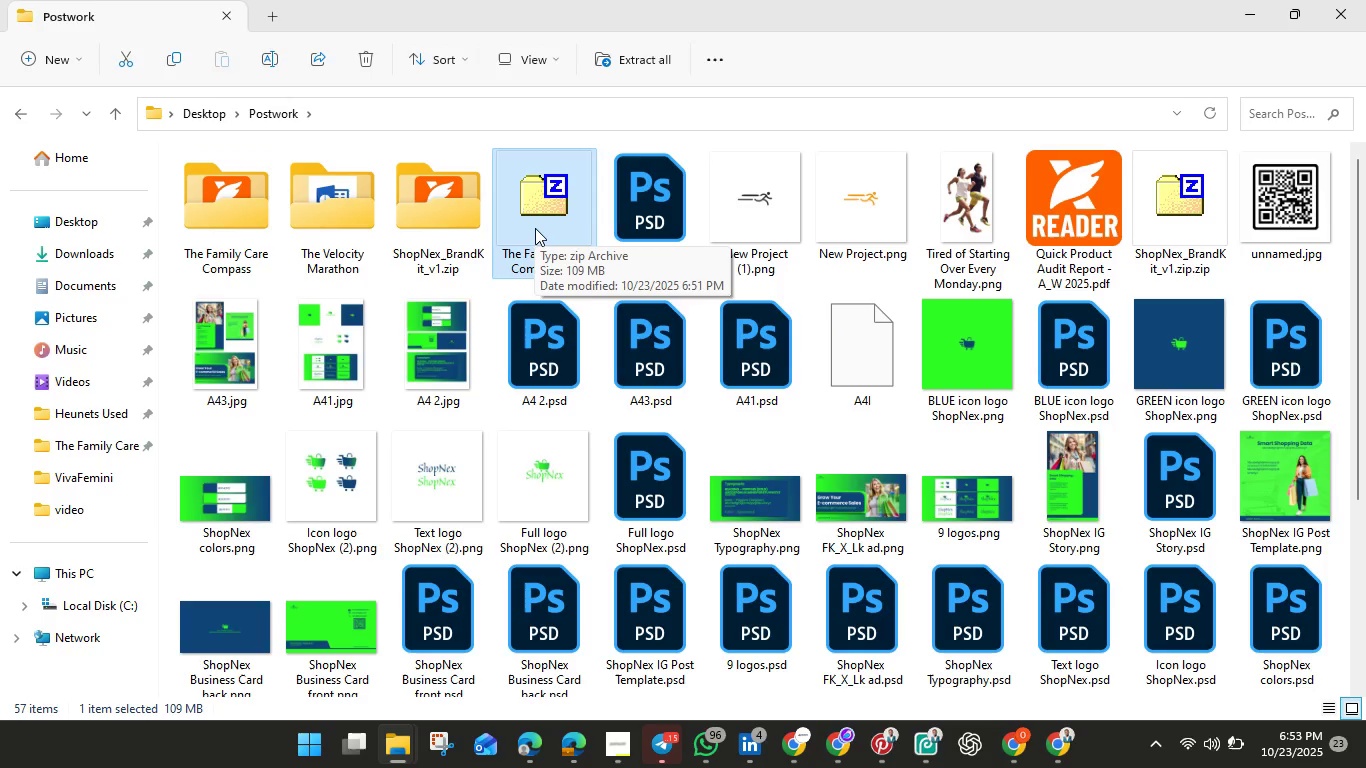 
wait(5.67)
 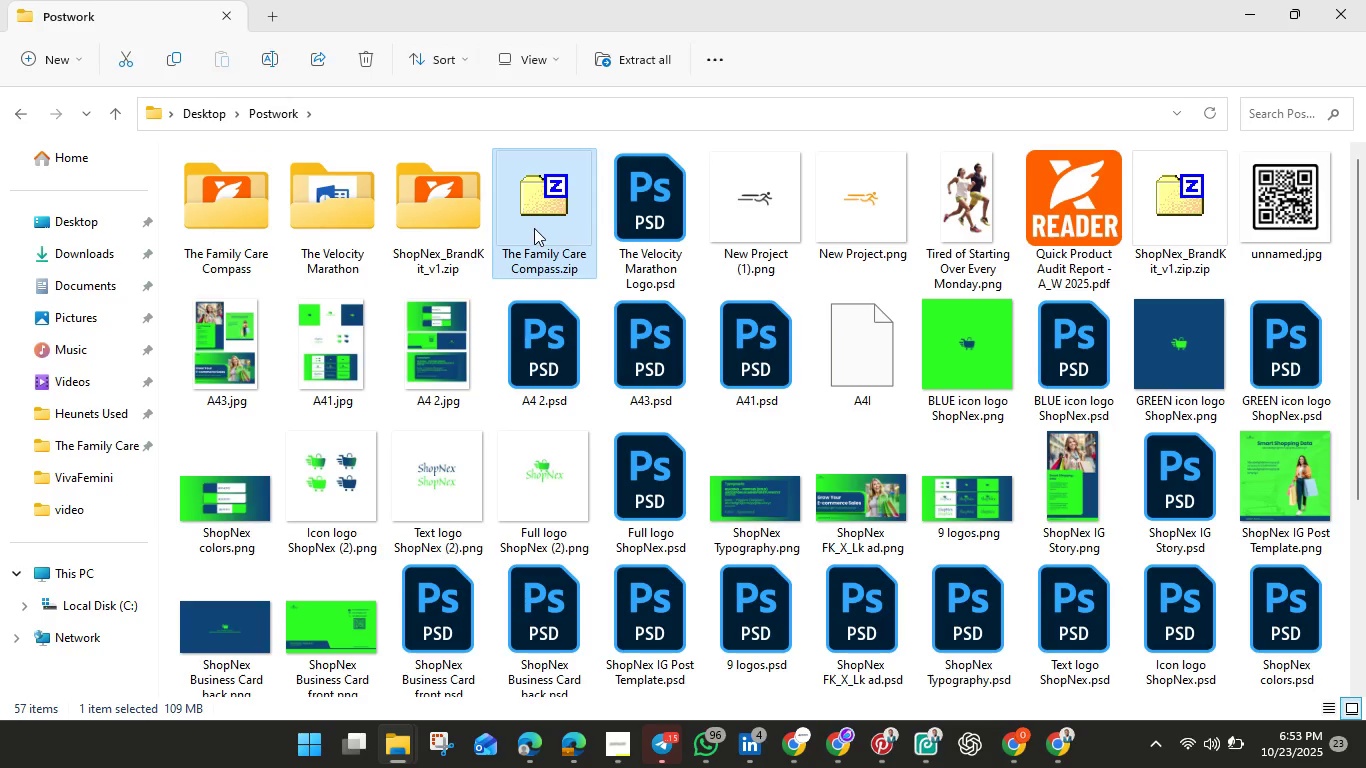 
double_click([535, 228])
 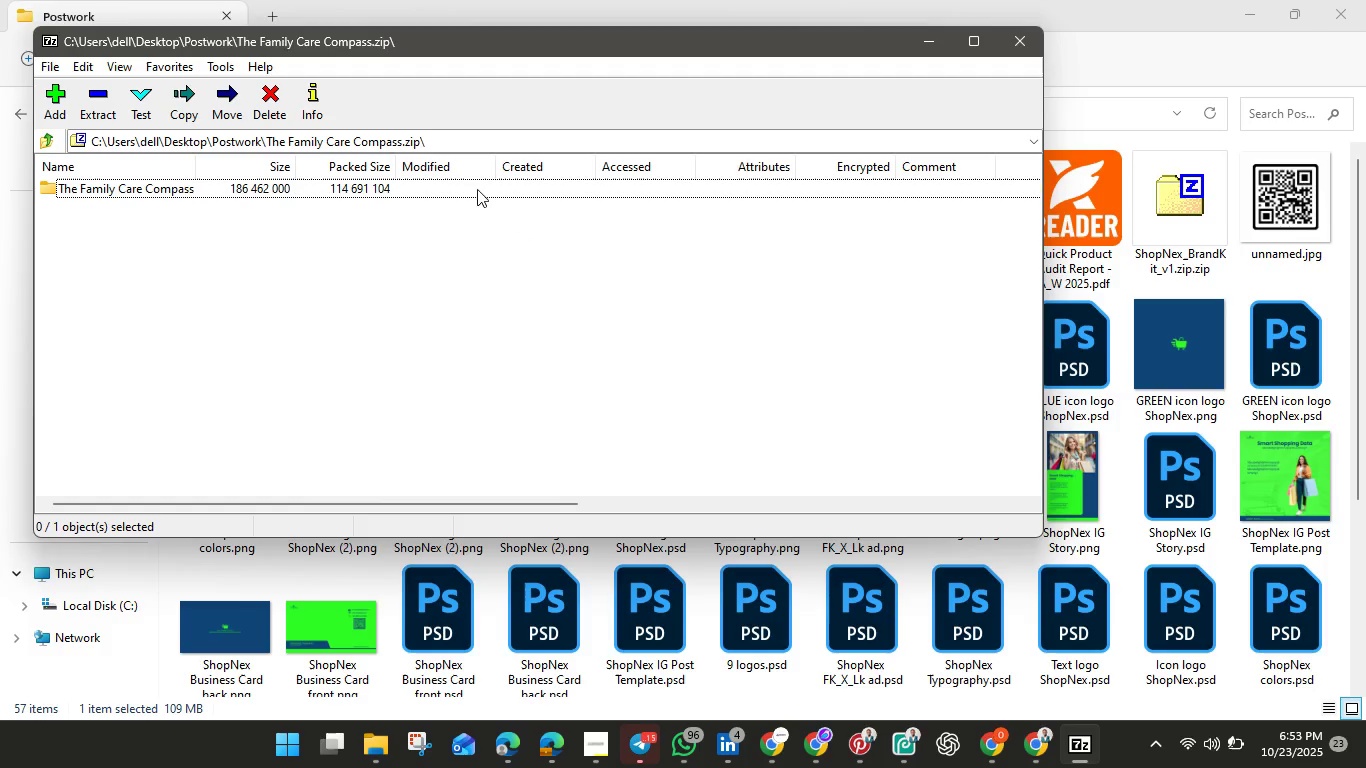 
wait(7.7)
 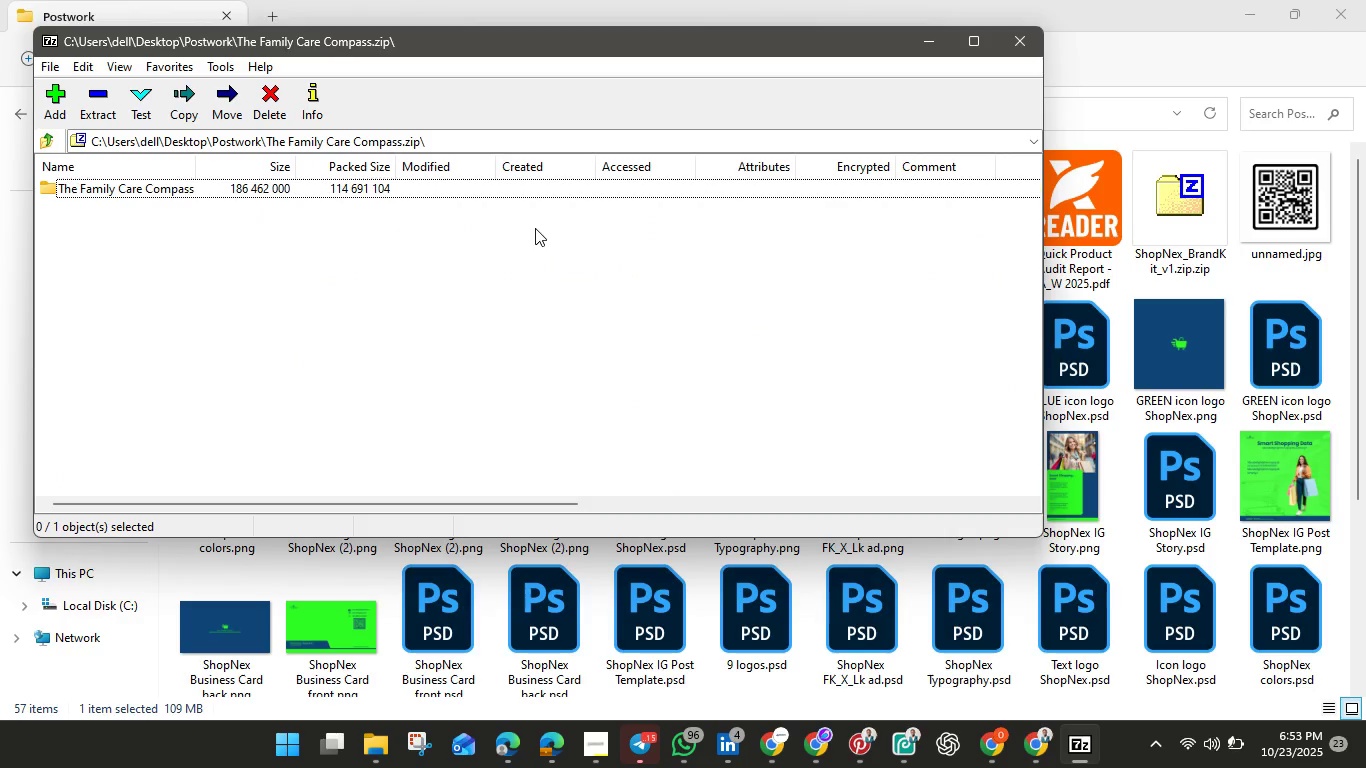 
left_click([1029, 44])
 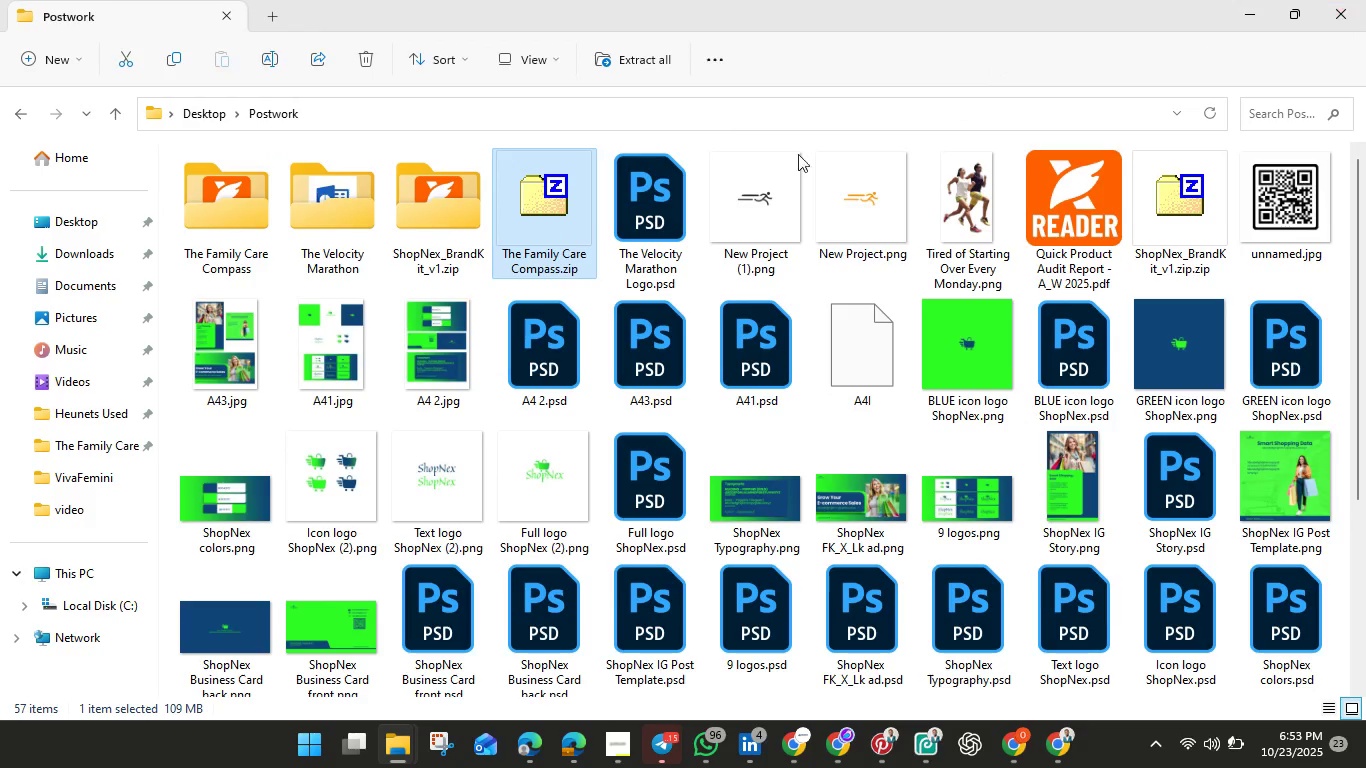 
wait(5.35)
 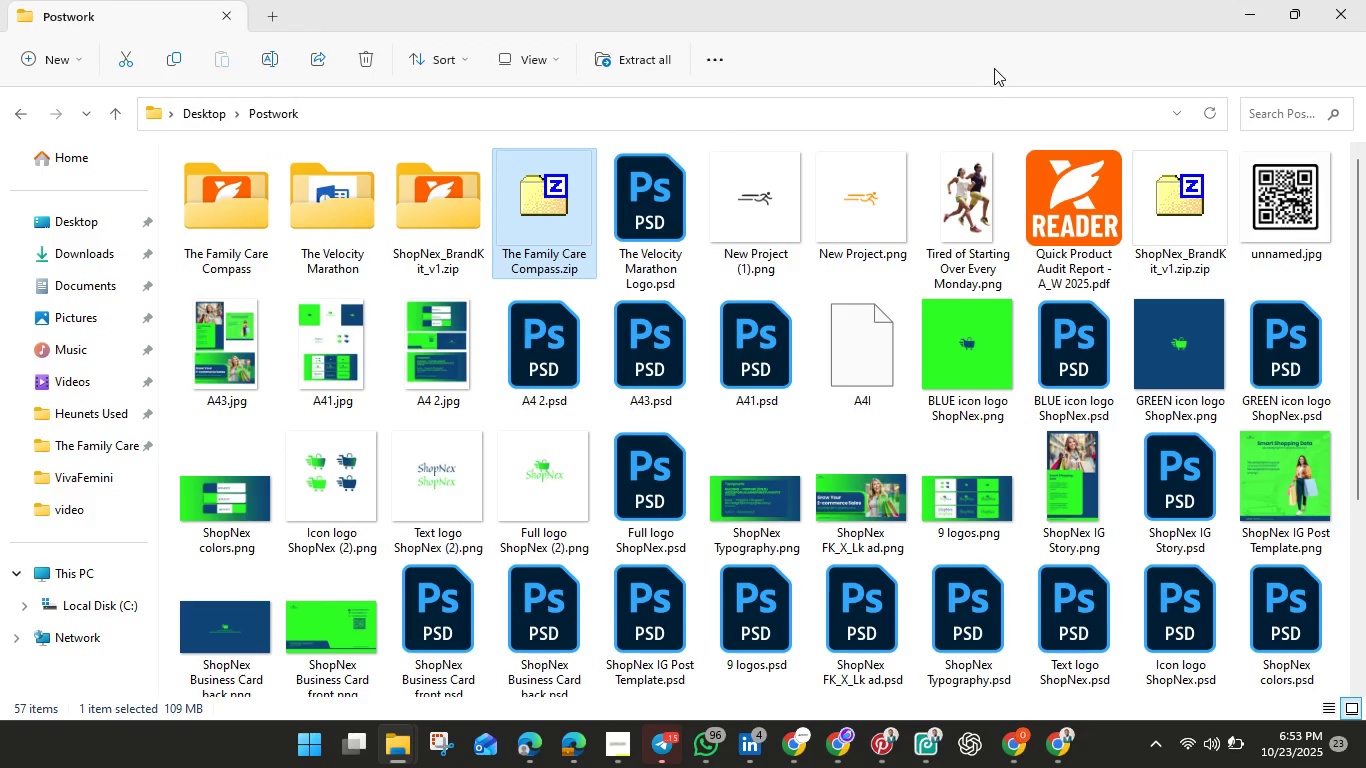 
right_click([544, 225])
 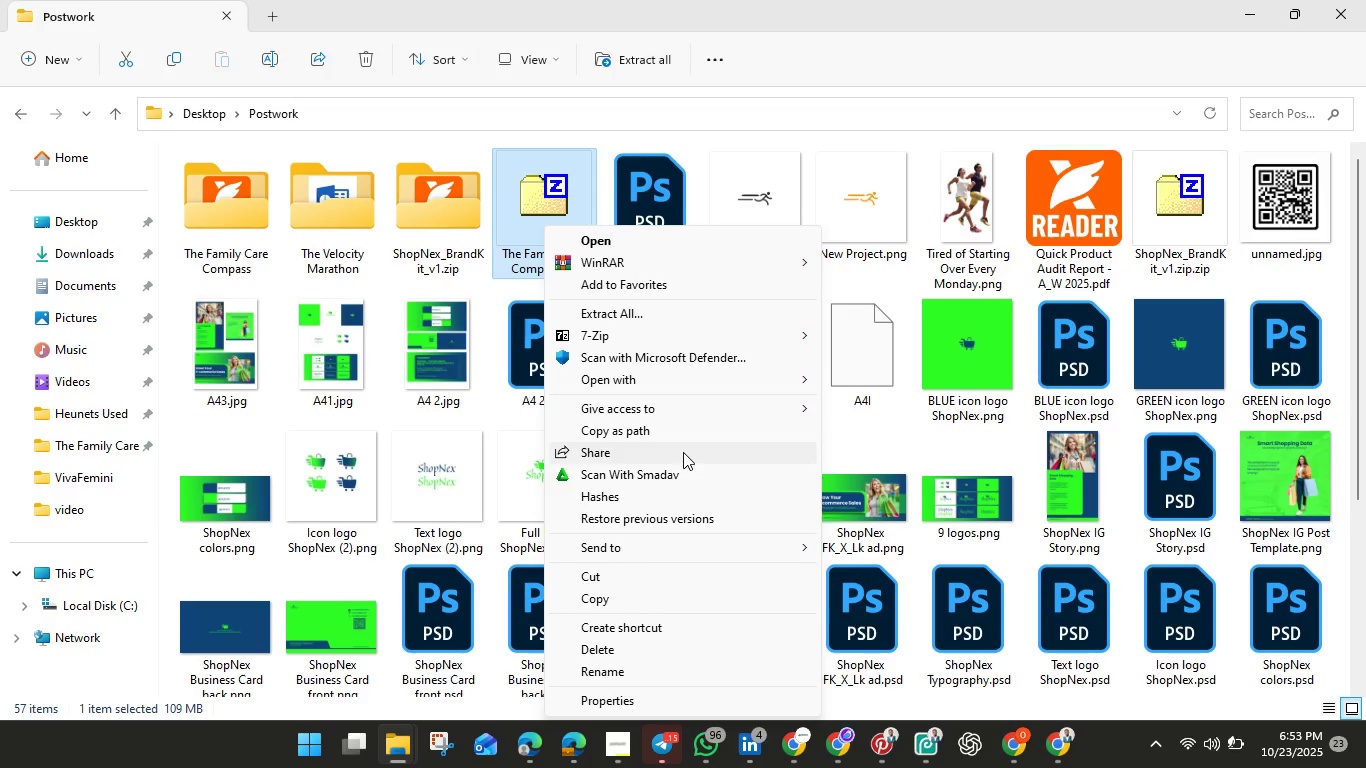 
wait(6.4)
 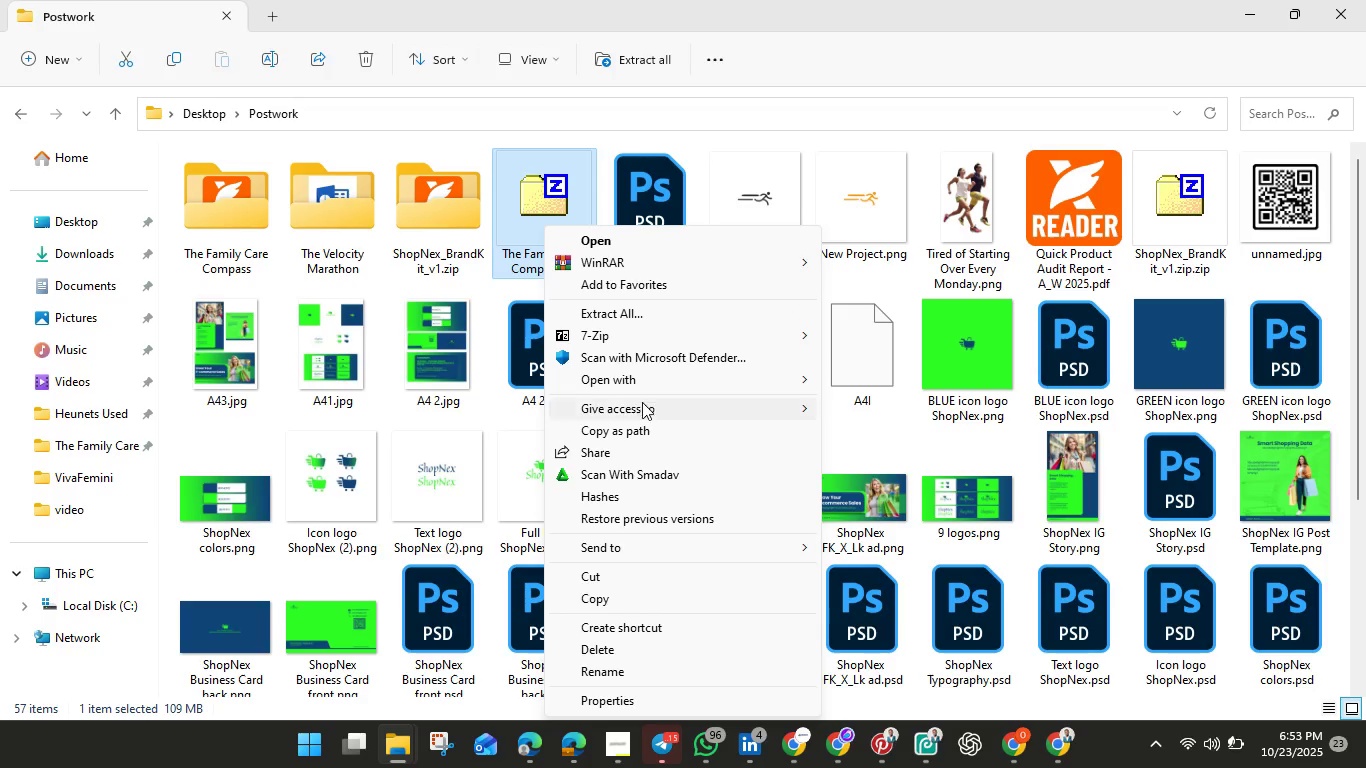 
mouse_move([663, 532])
 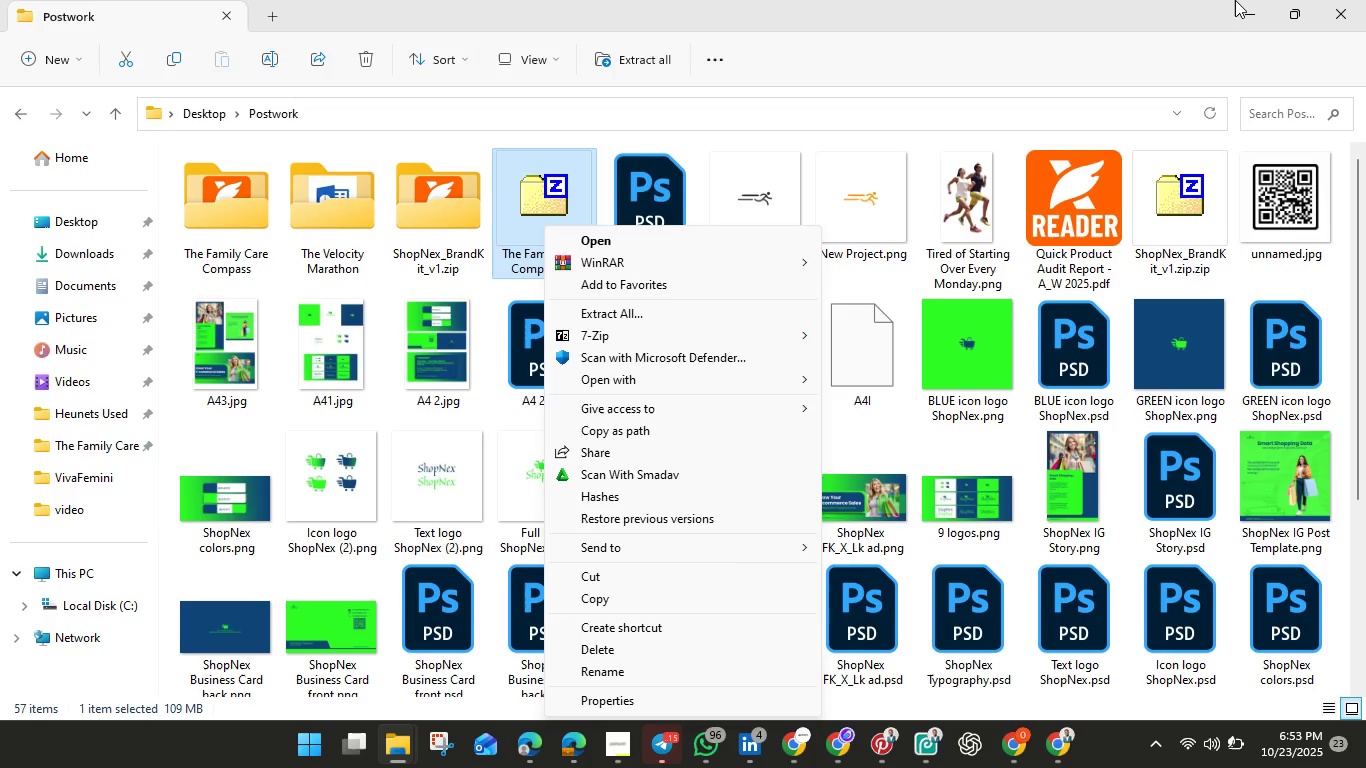 
left_click([1235, 0])
 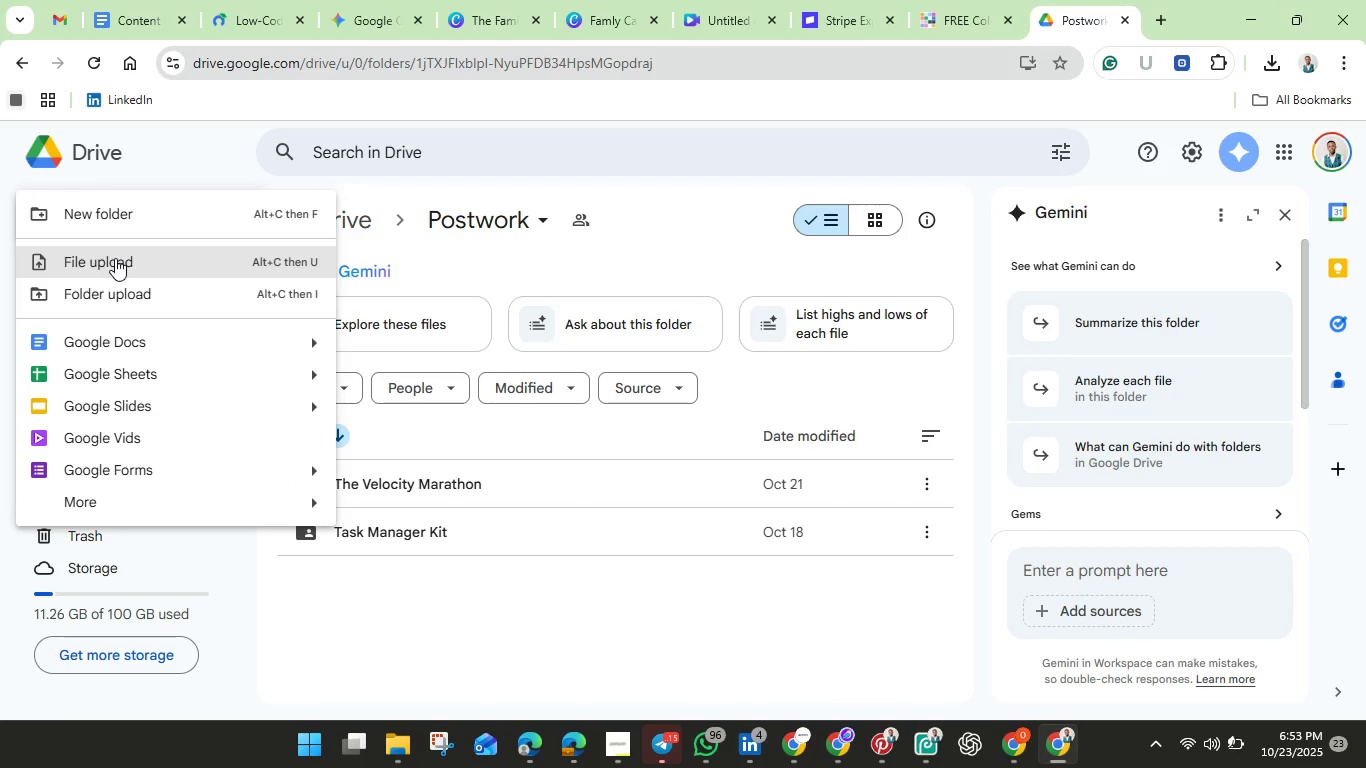 
wait(7.81)
 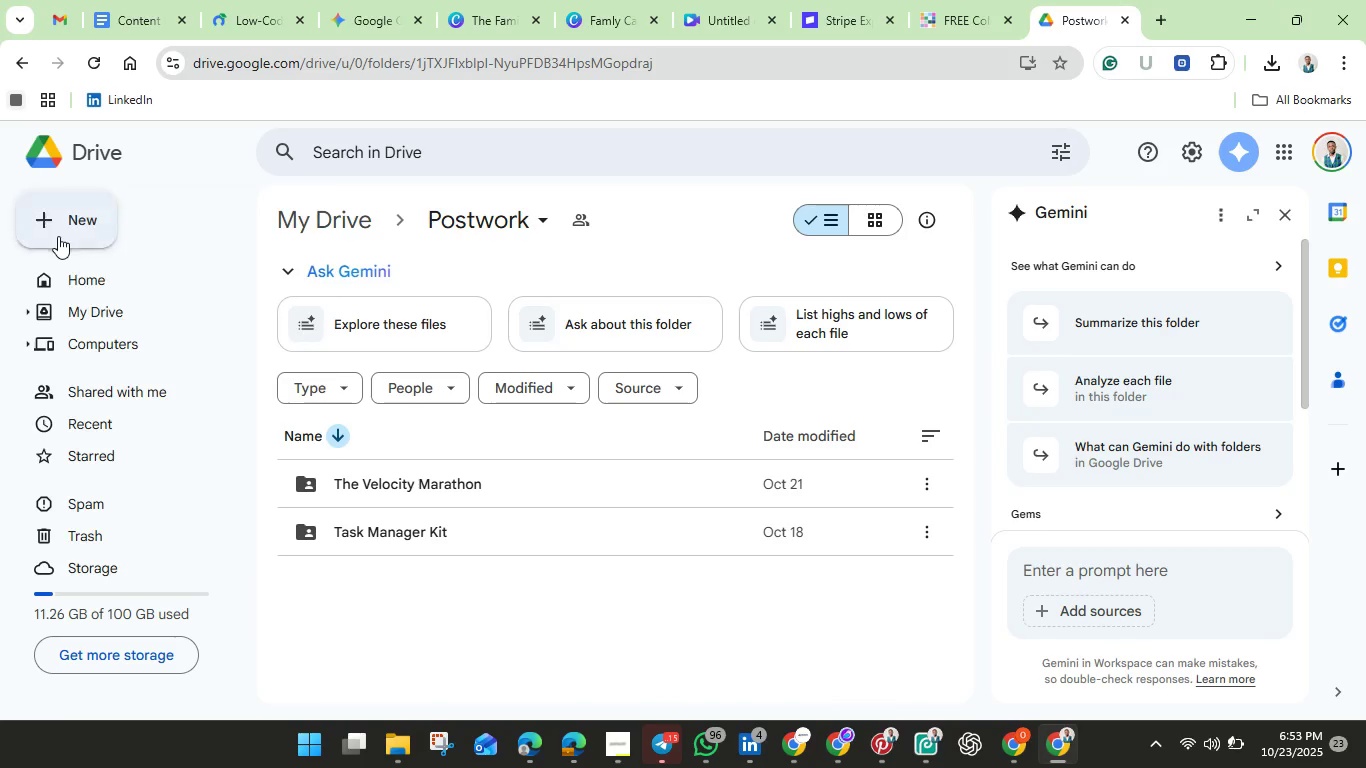 
left_click([73, 264])
 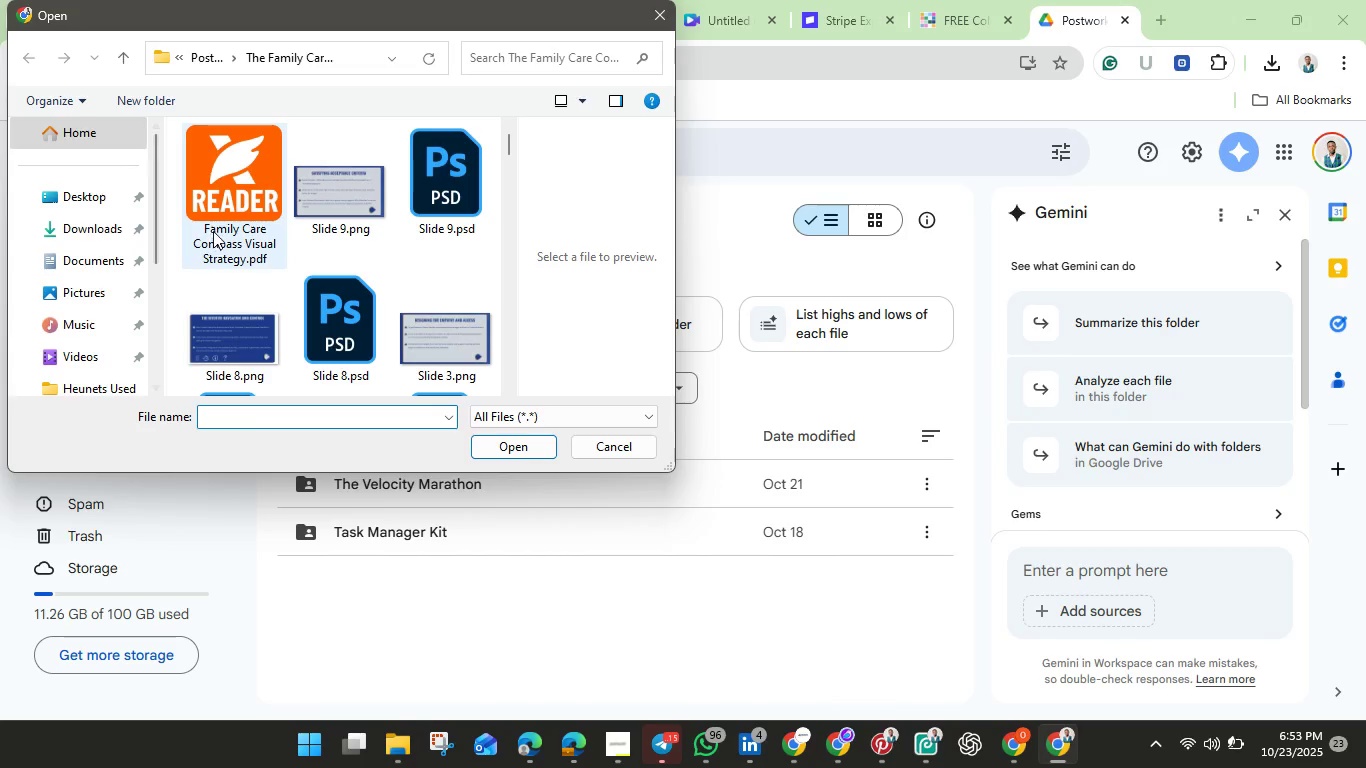 
scroll: coordinate [80, 333], scroll_direction: down, amount: 32.0
 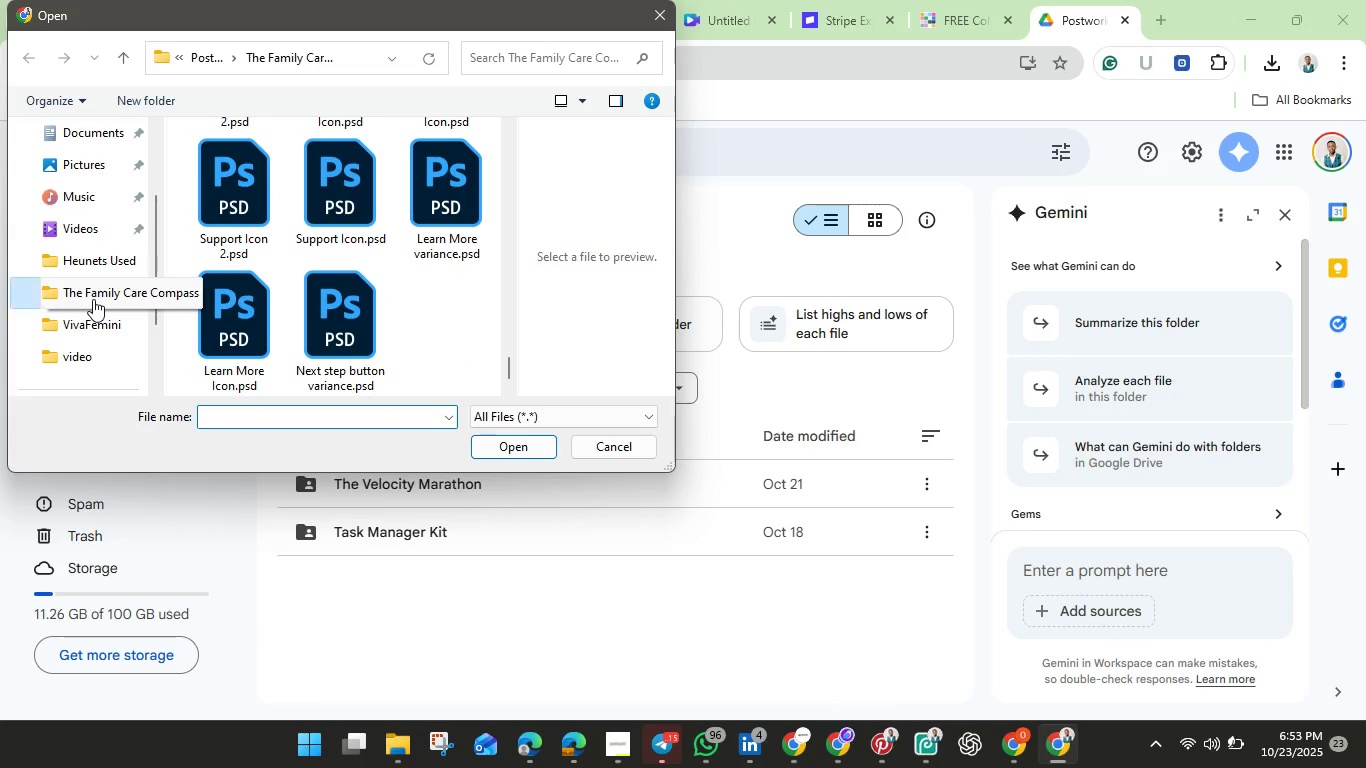 
left_click([93, 299])
 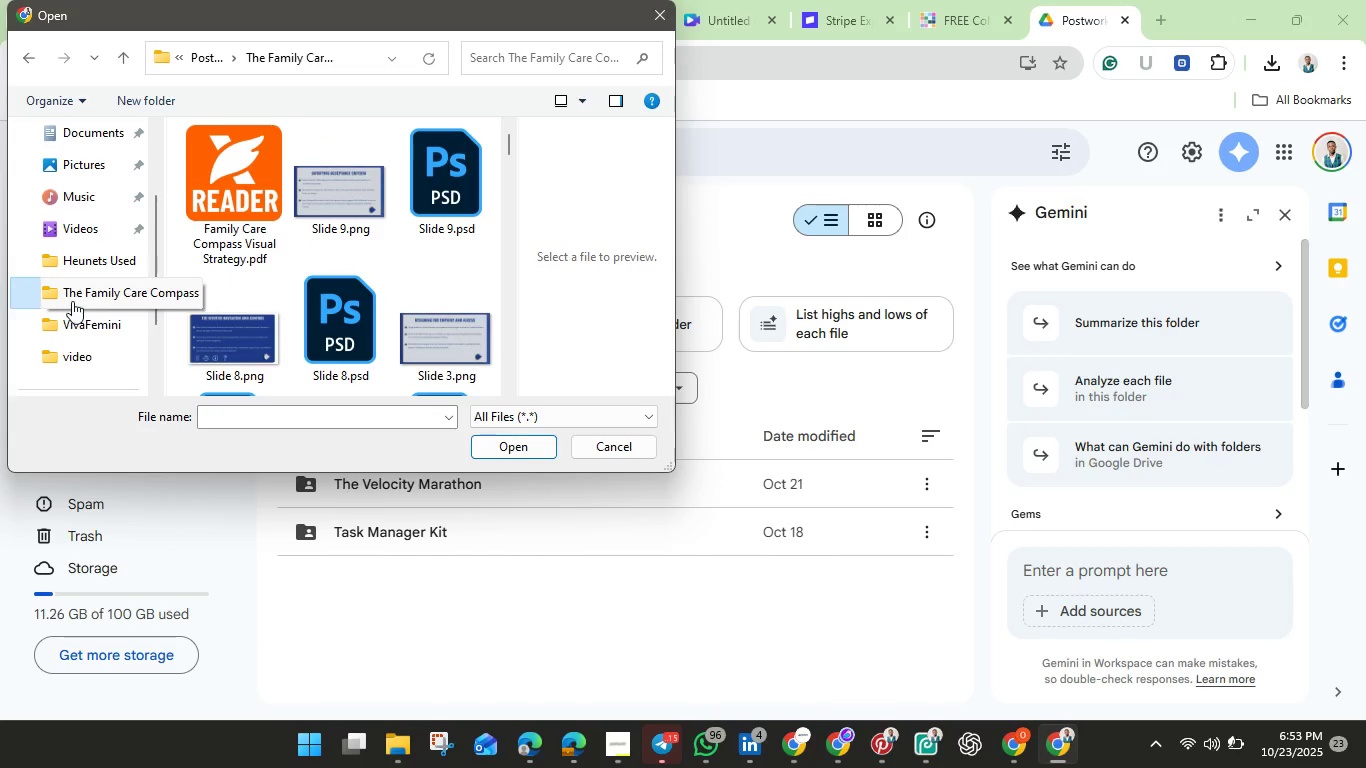 
left_click([72, 301])
 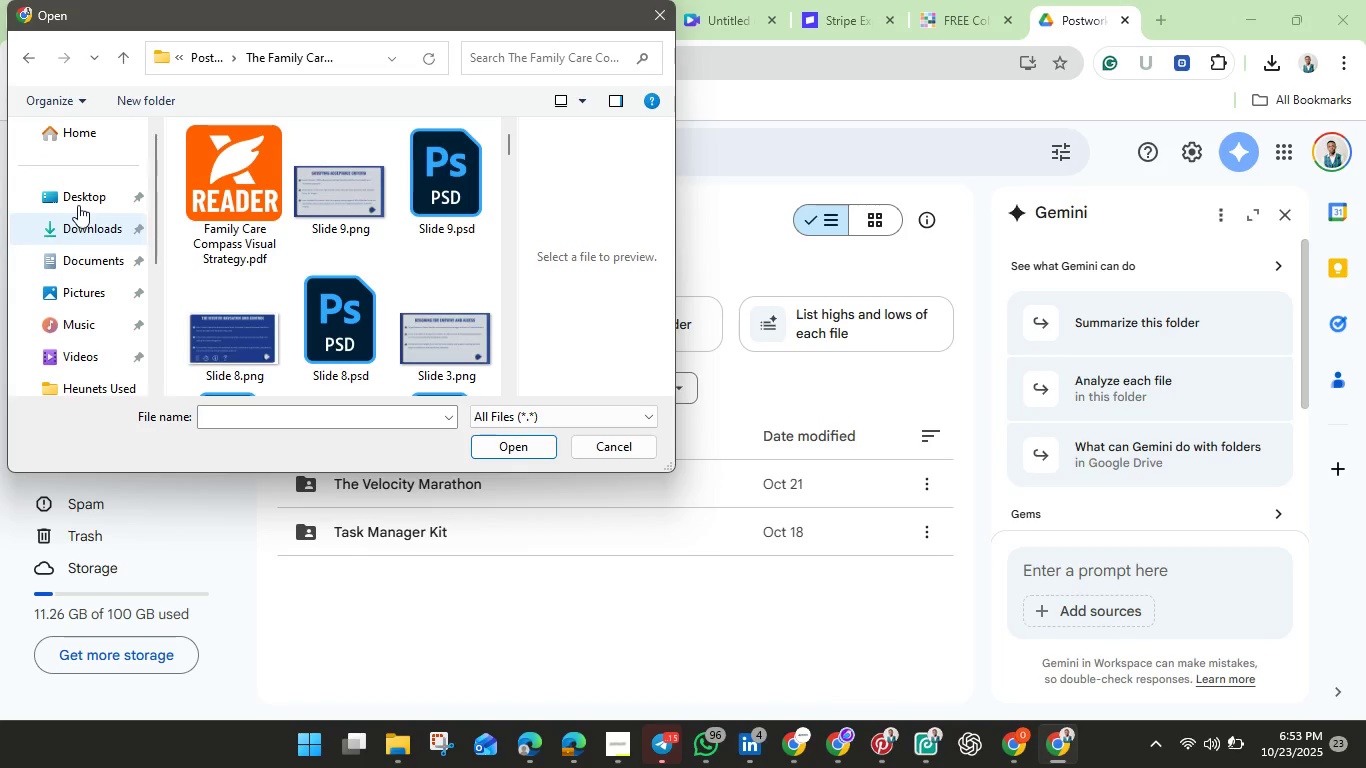 
scroll: coordinate [78, 205], scroll_direction: up, amount: 3.0
 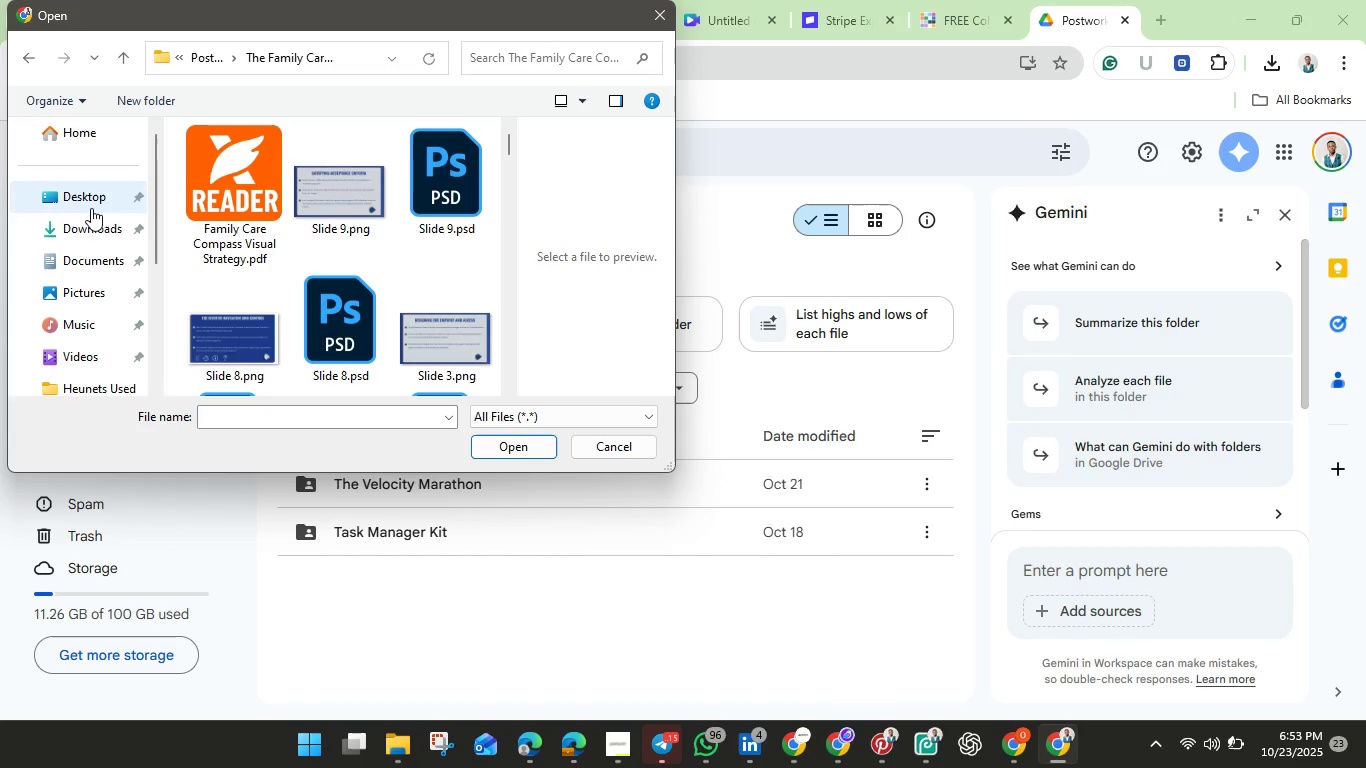 
left_click([91, 208])
 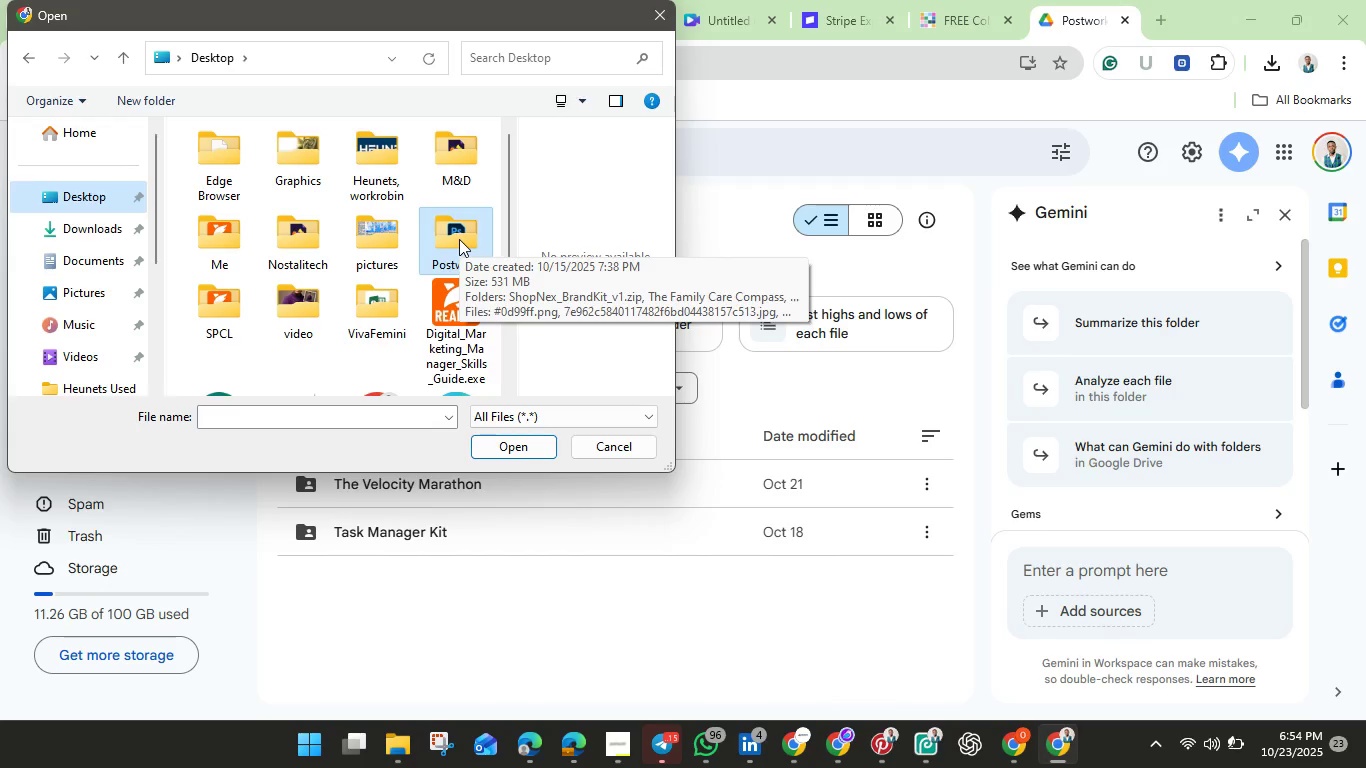 
wait(19.73)
 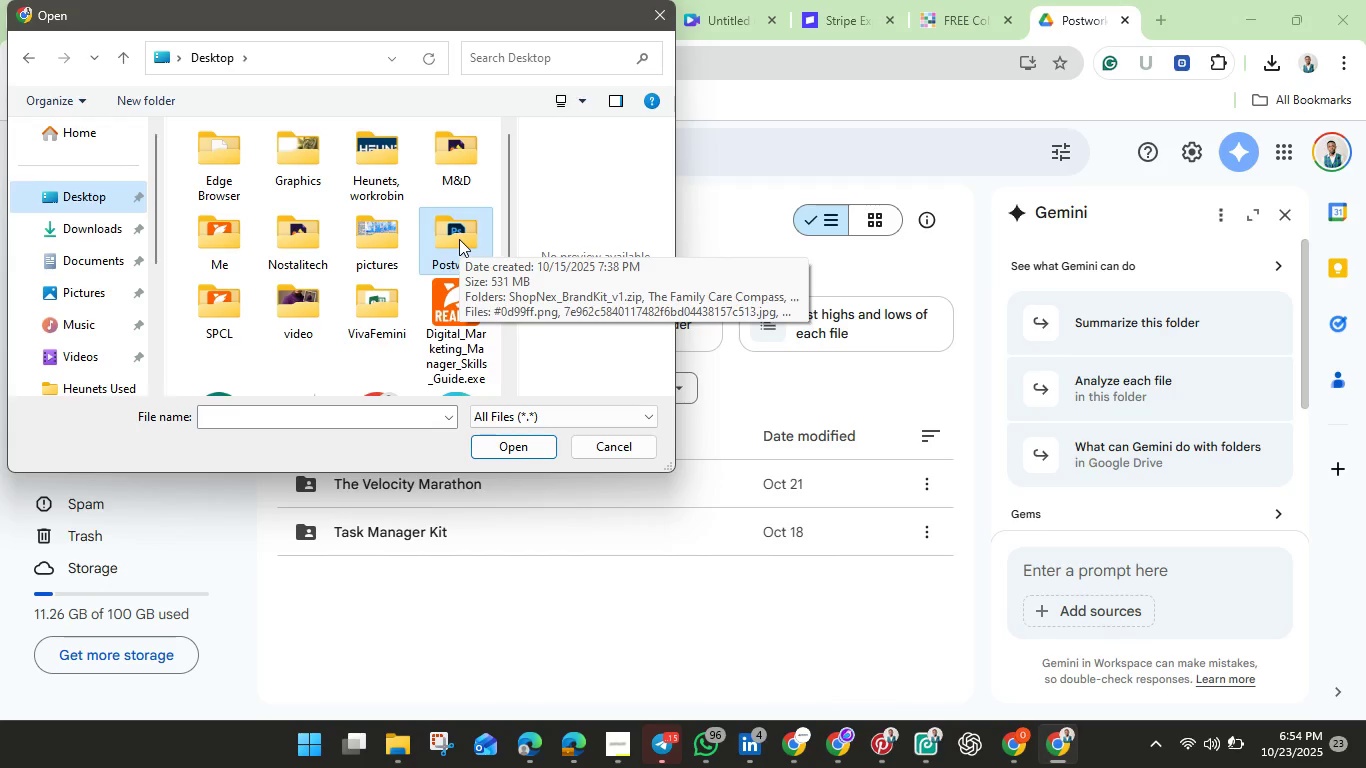 
left_click([612, 444])
 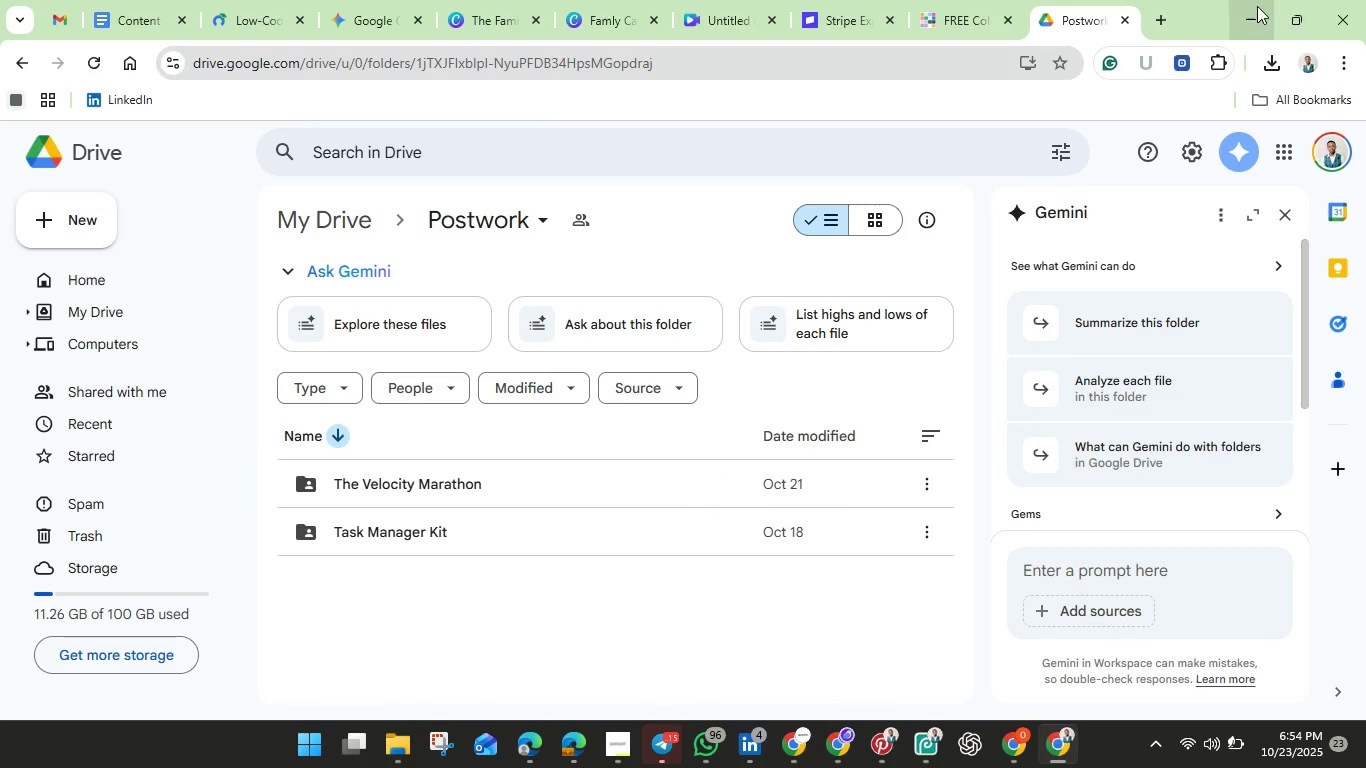 